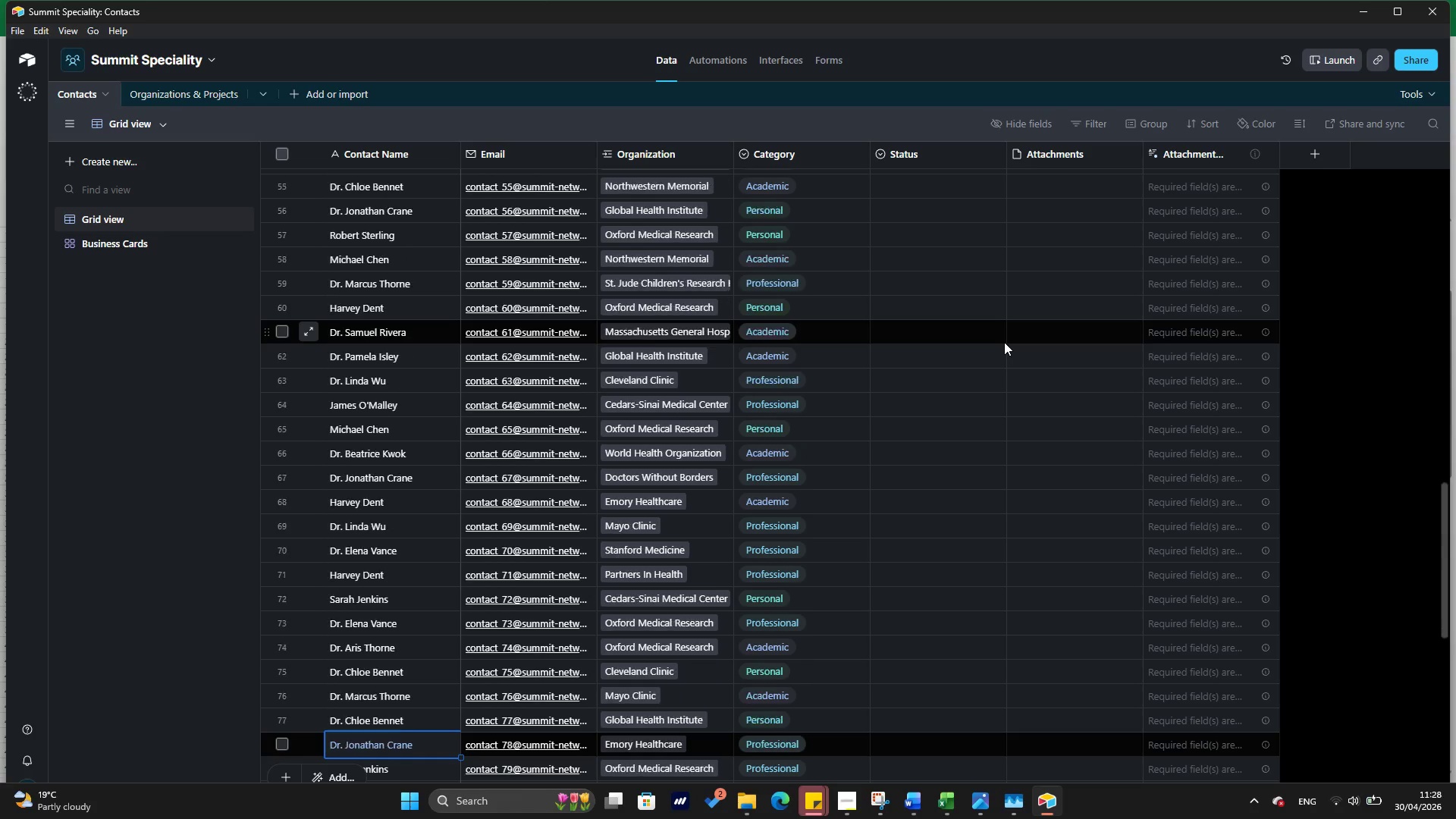 
key(ArrowDown)
 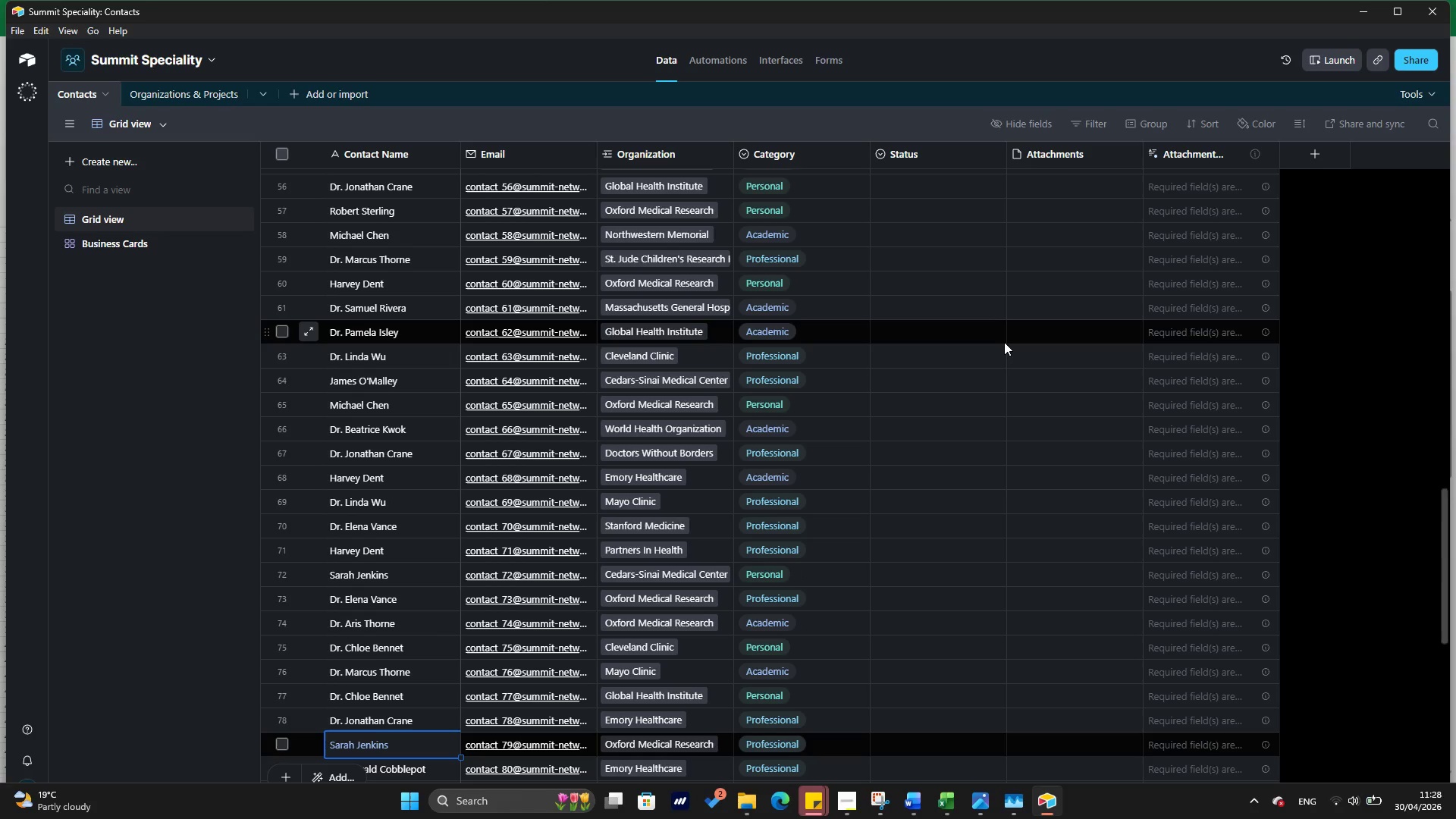 
key(ArrowDown)
 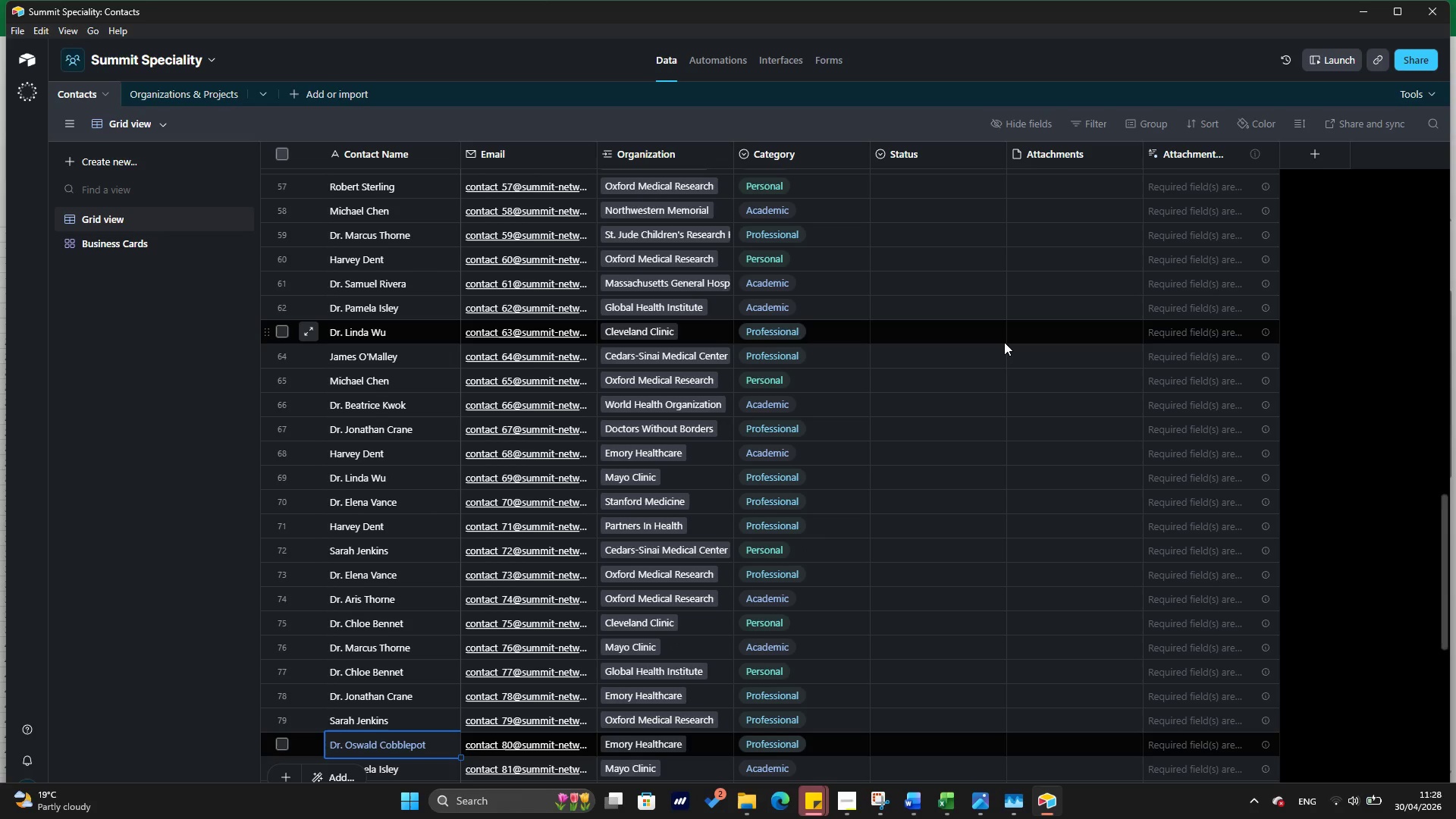 
key(ArrowDown)
 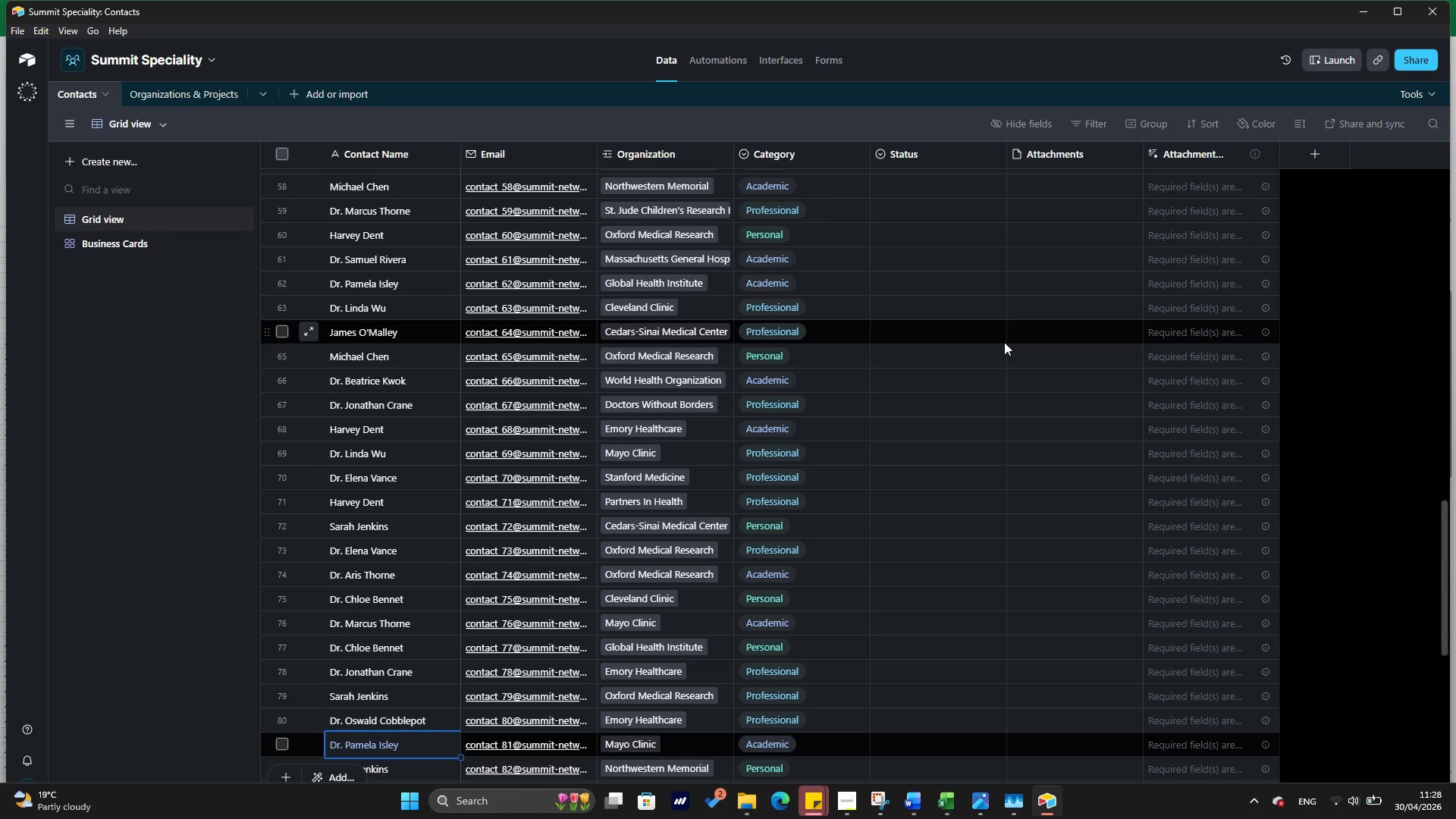 
key(ArrowDown)
 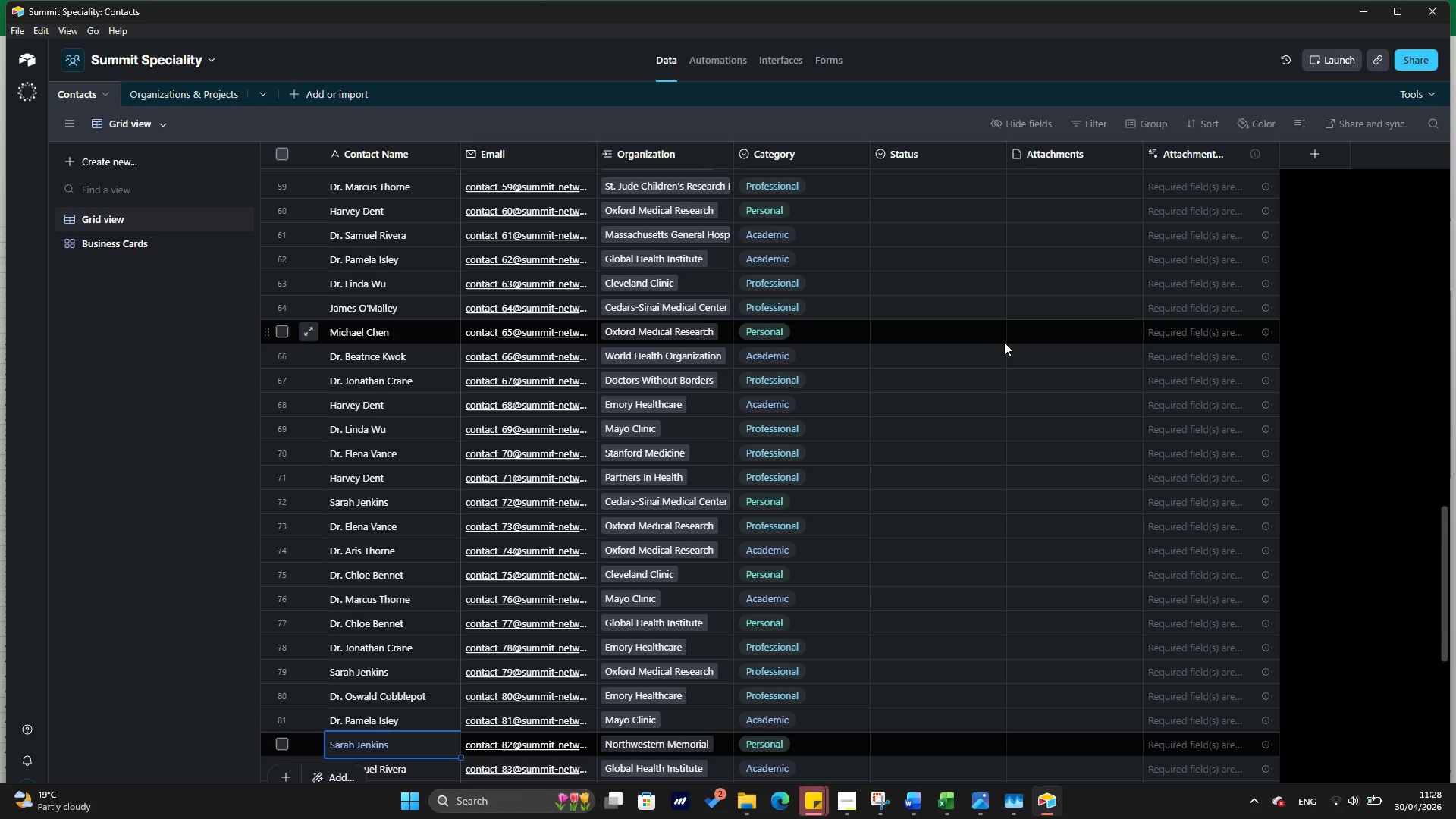 
key(ArrowDown)
 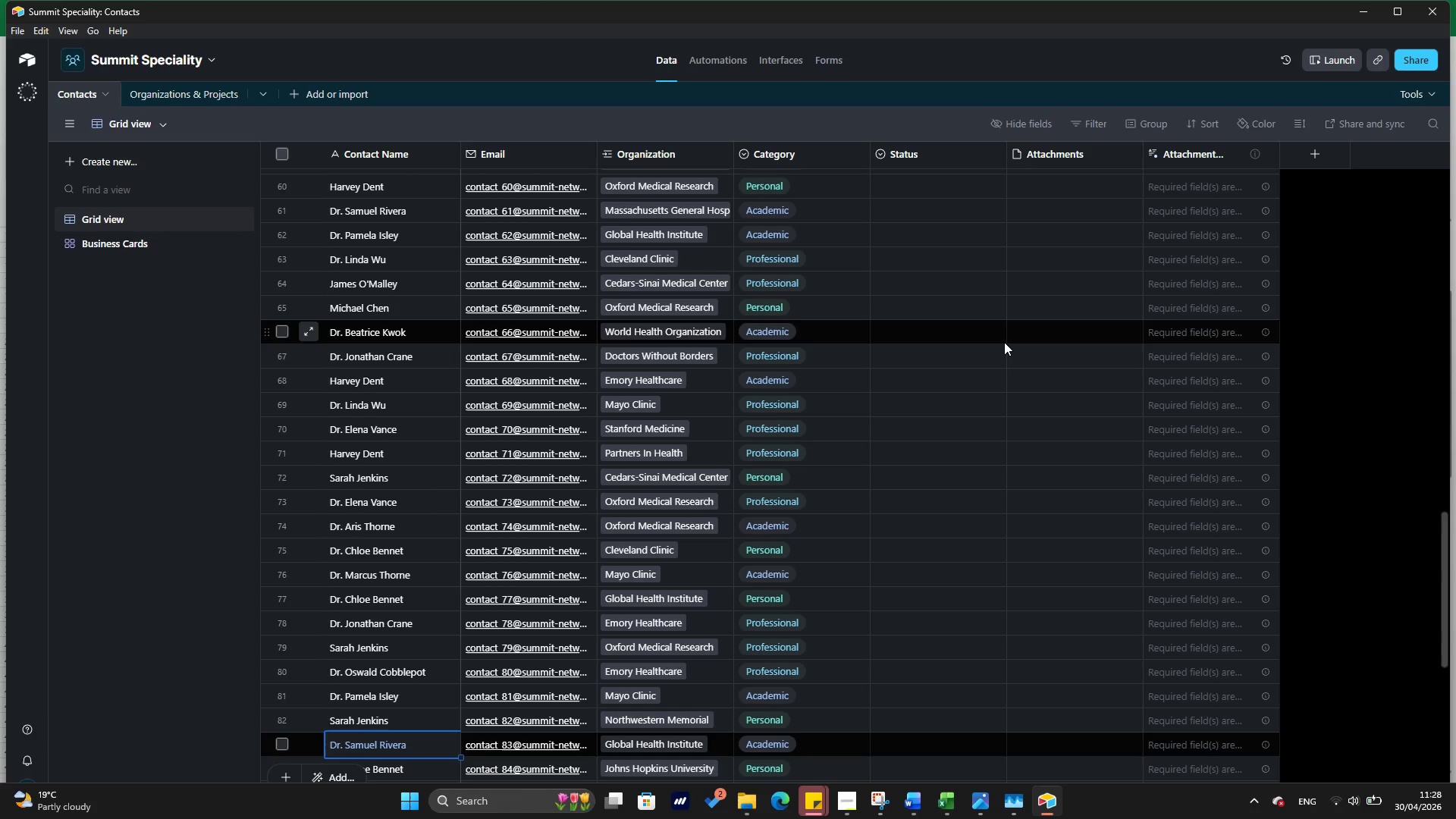 
key(ArrowDown)
 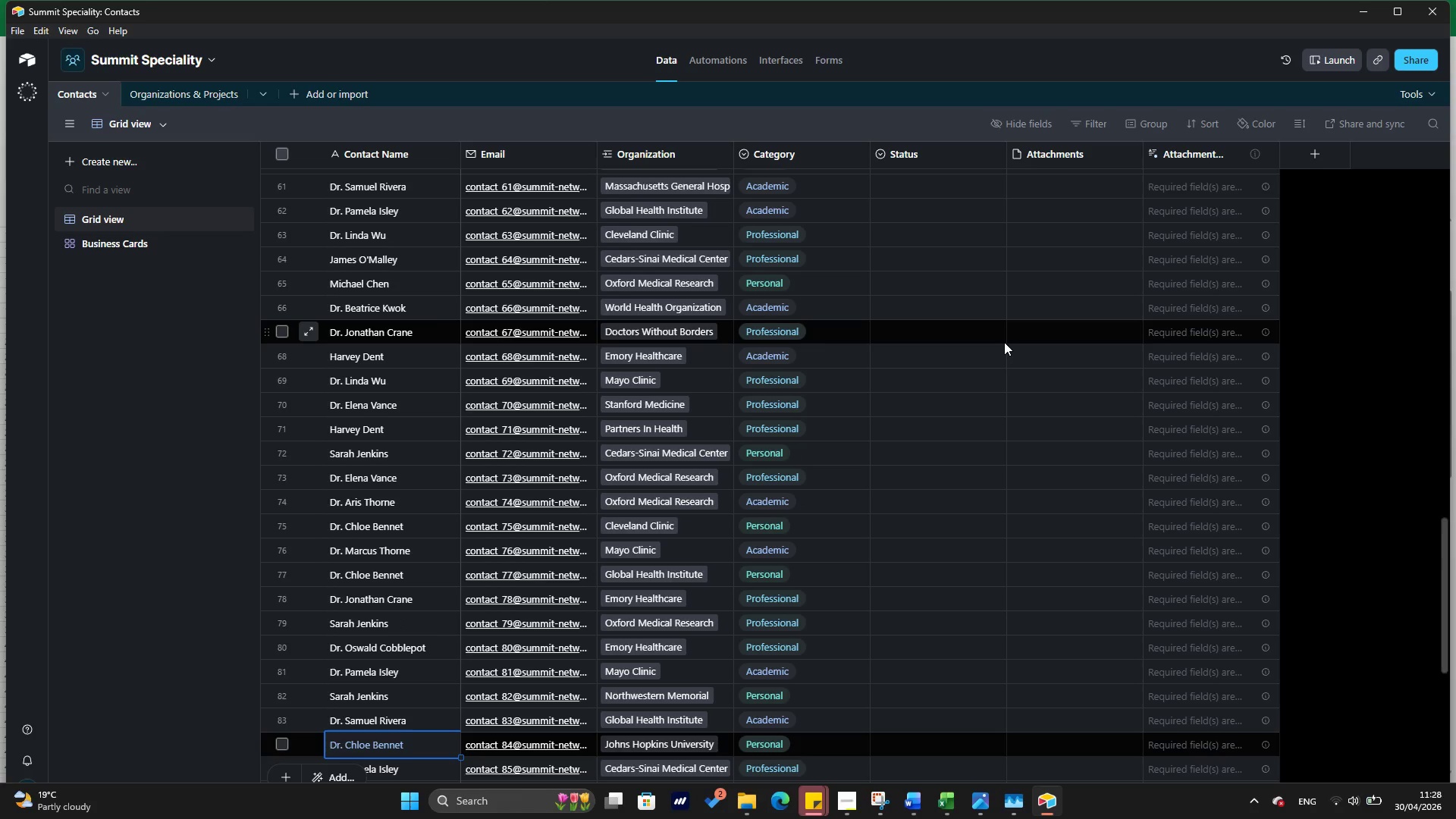 
key(ArrowDown)
 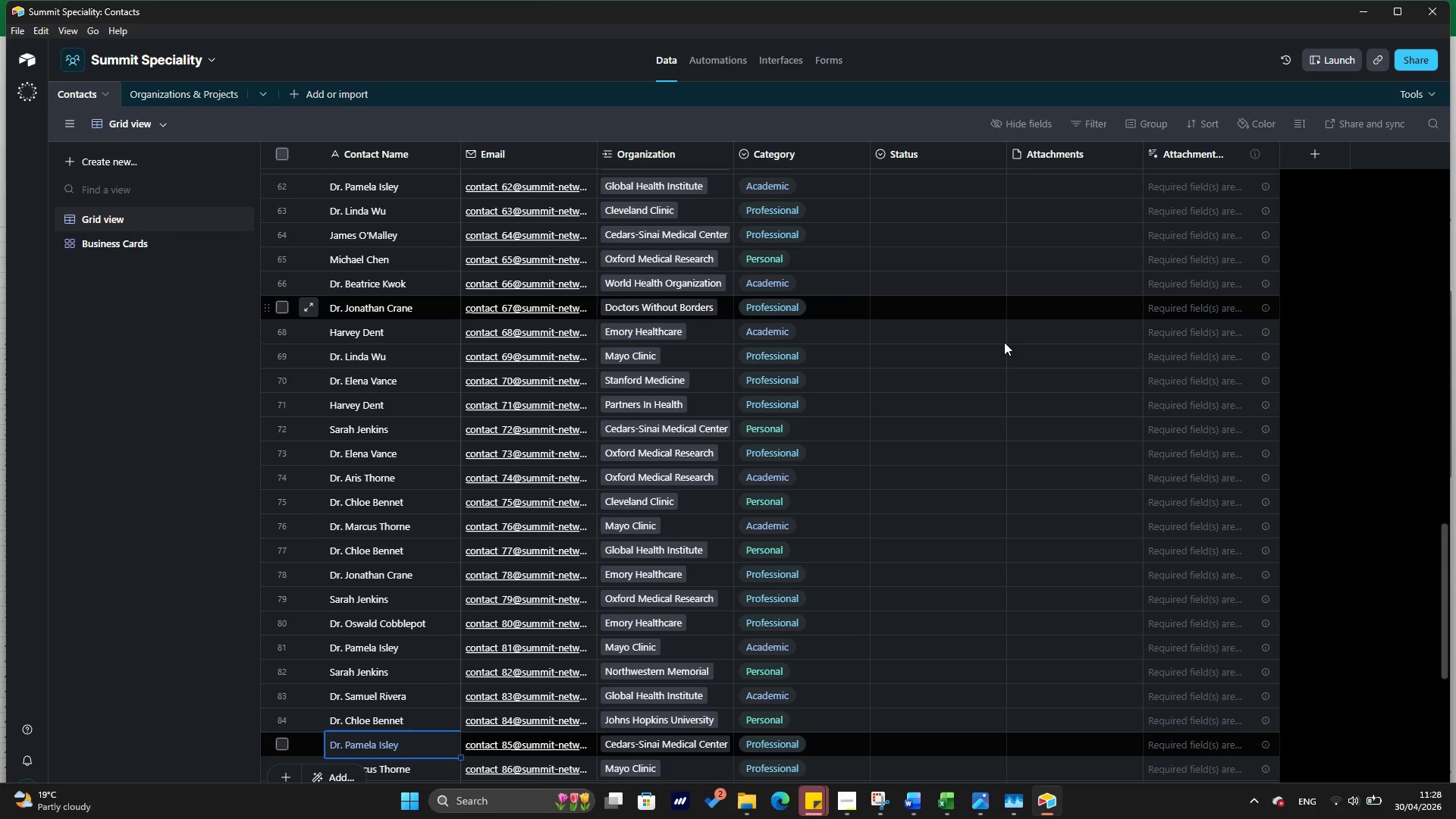 
key(ArrowDown)
 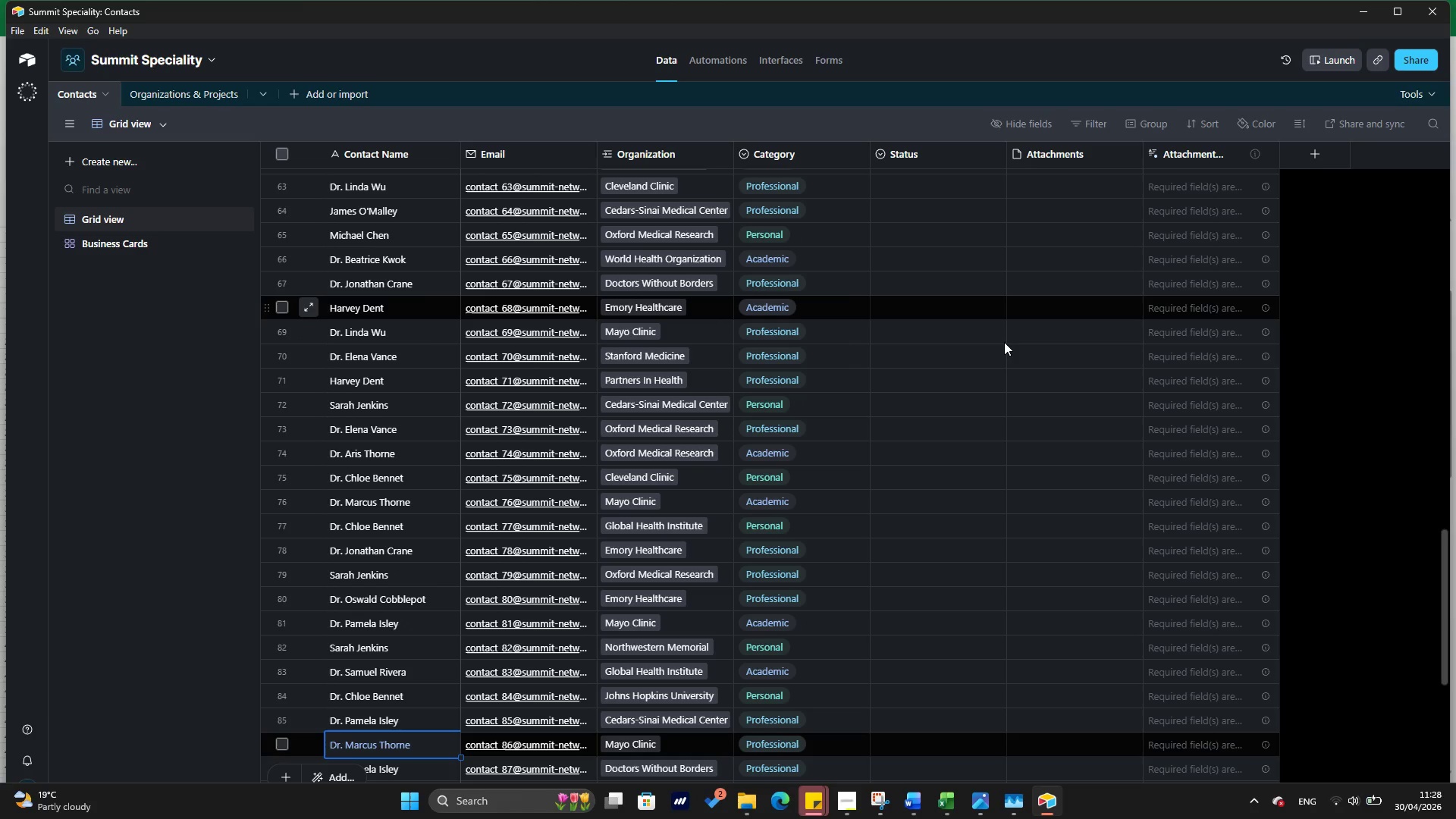 
key(ArrowDown)
 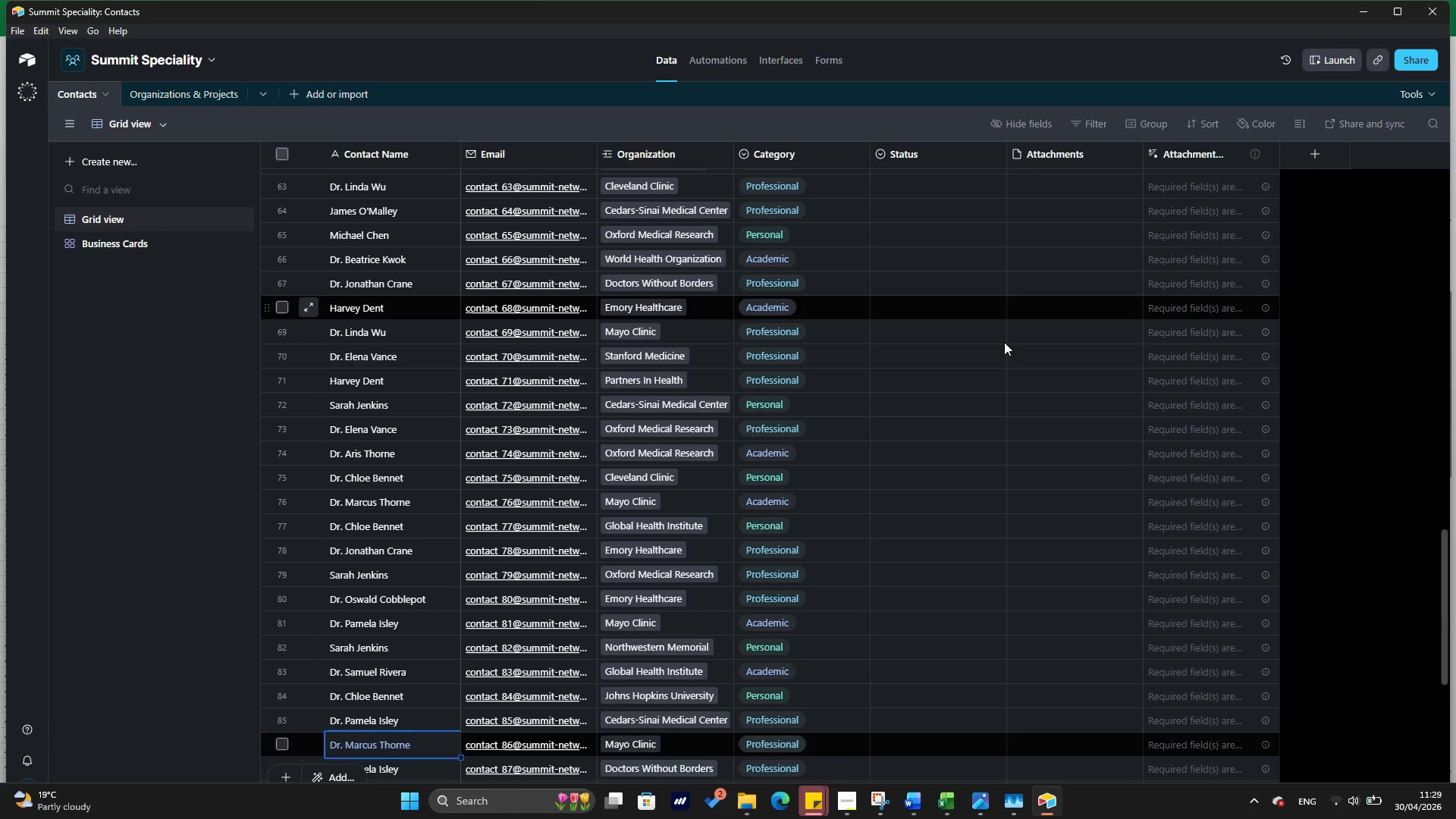 
key(ArrowDown)
 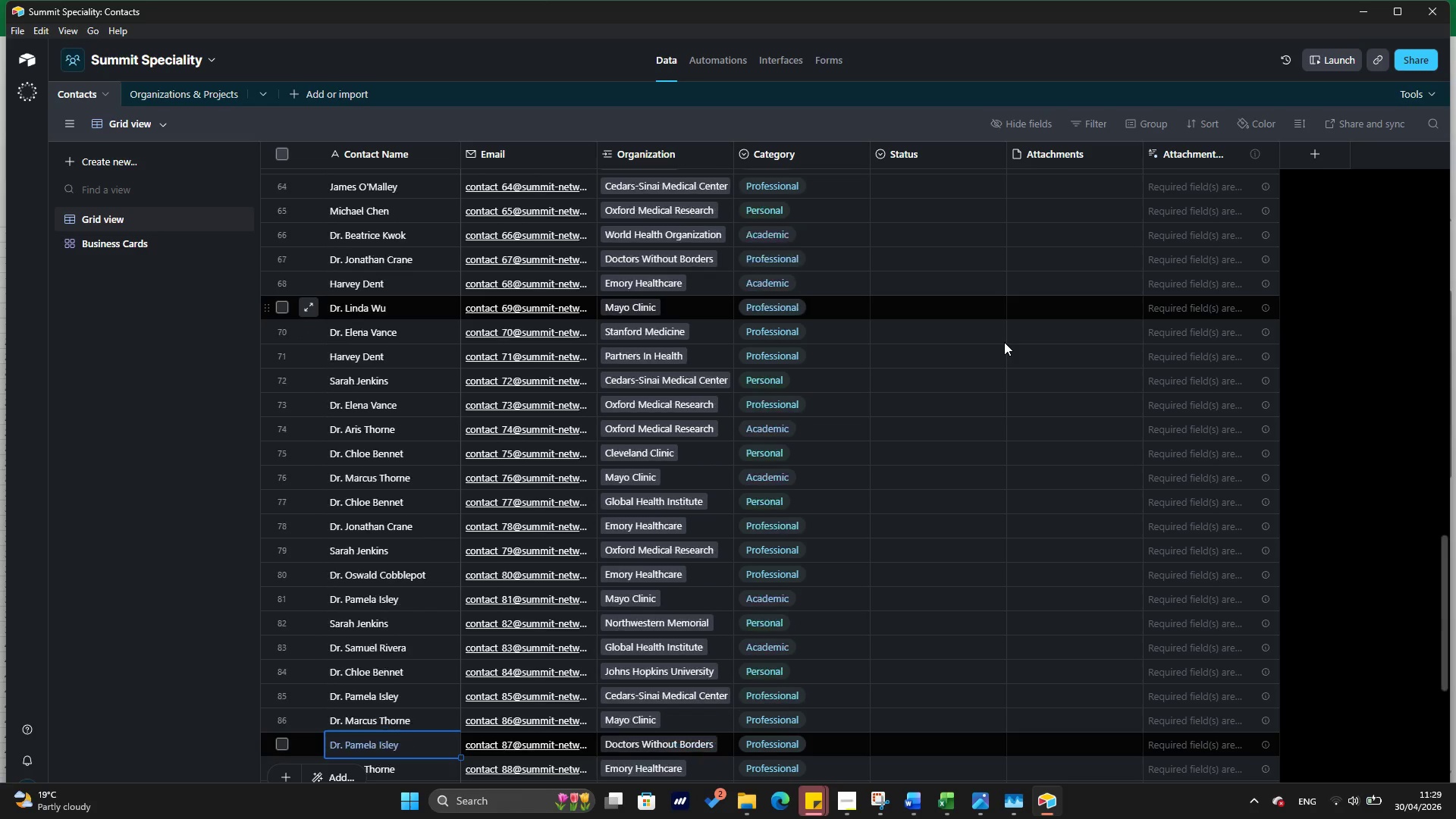 
key(ArrowDown)
 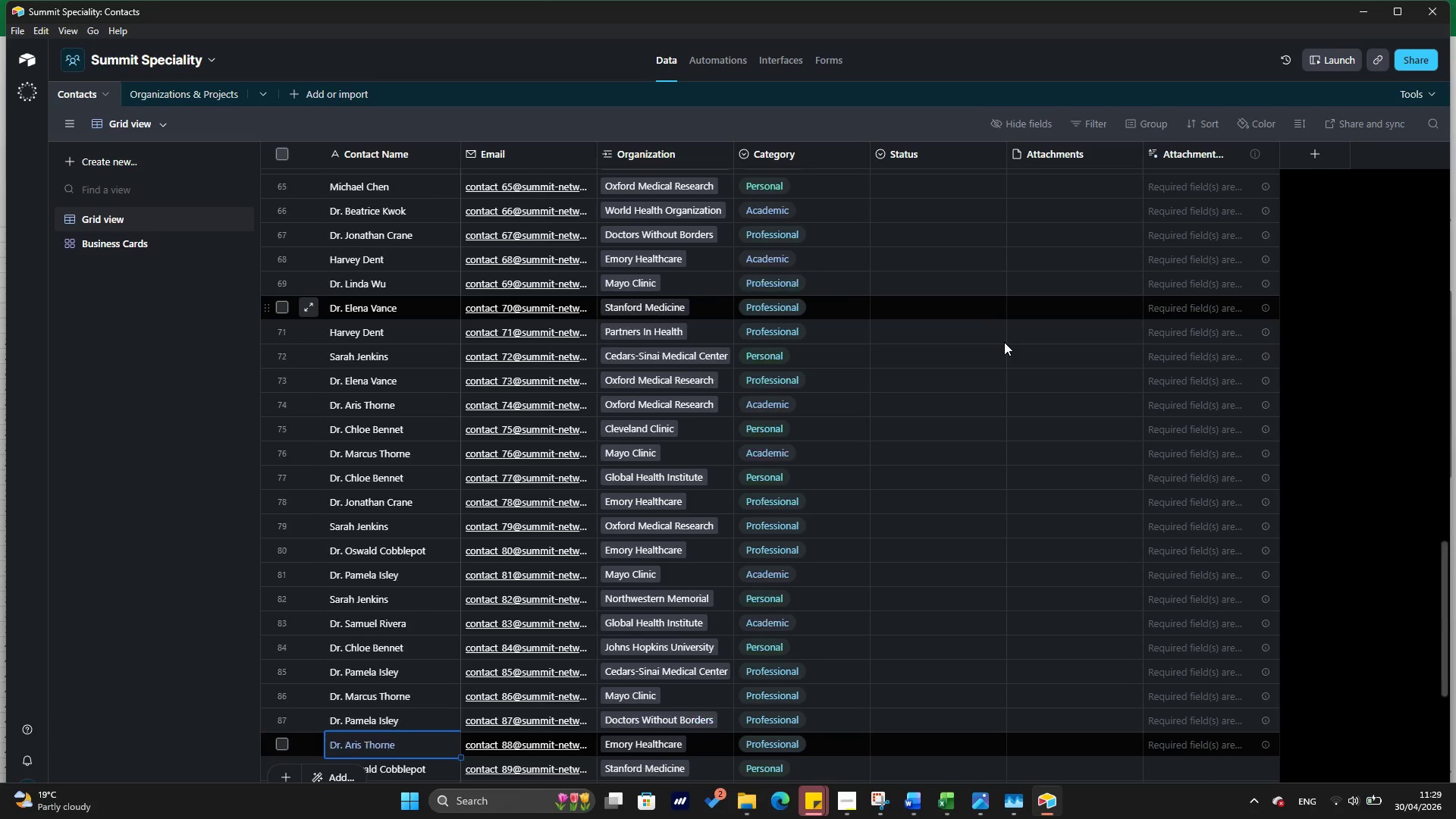 
key(ArrowDown)
 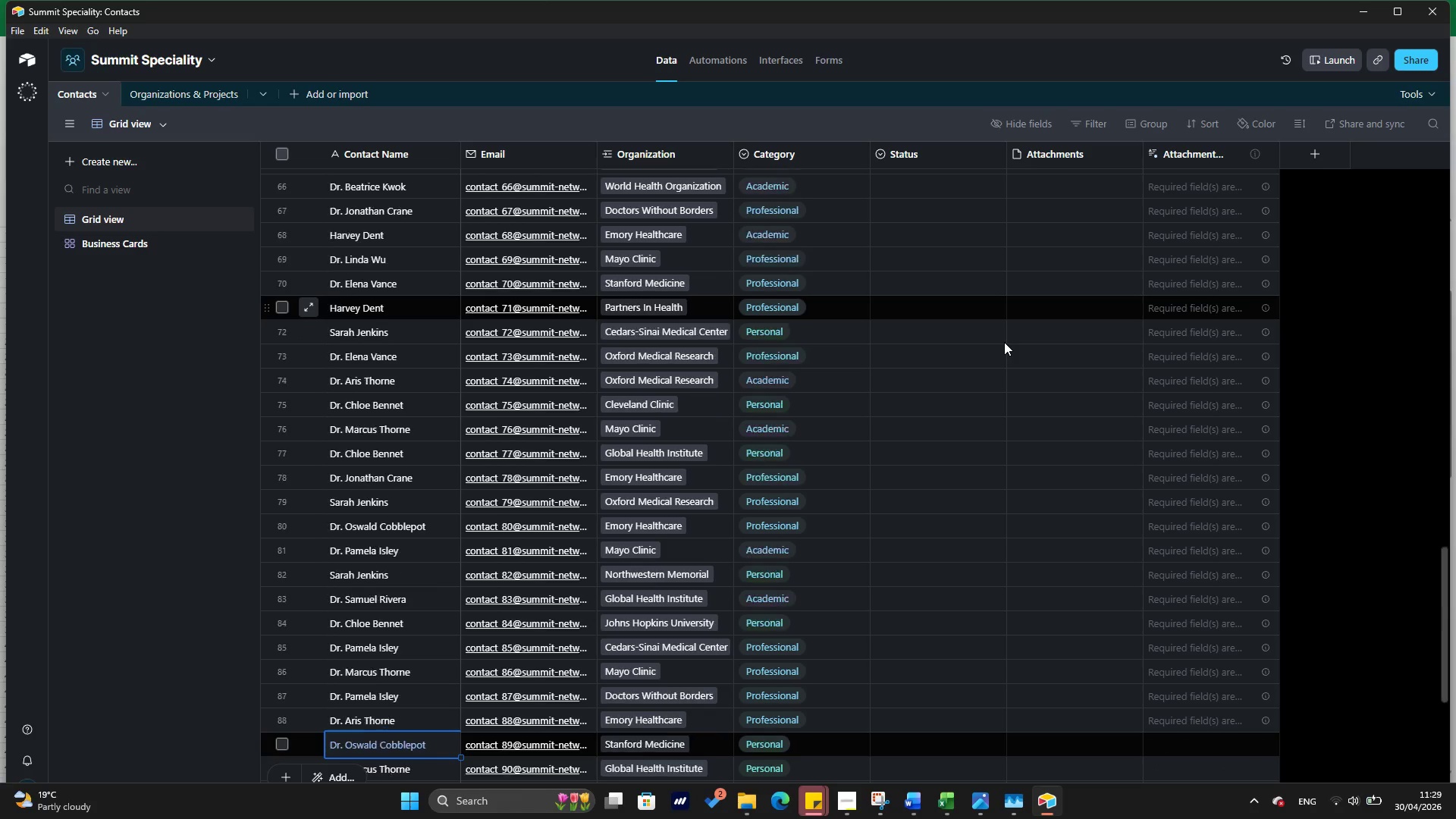 
key(ArrowDown)
 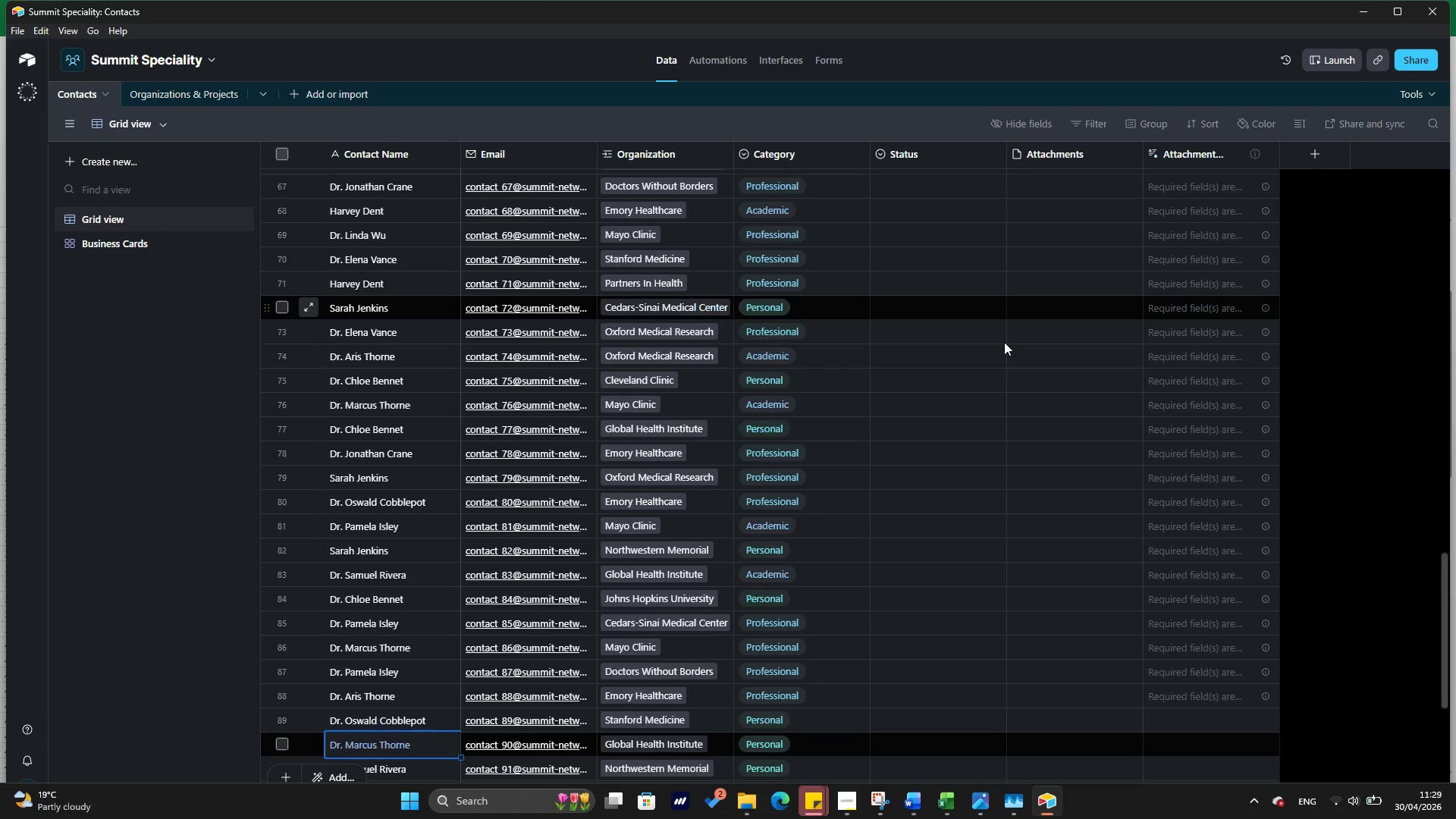 
key(ArrowDown)
 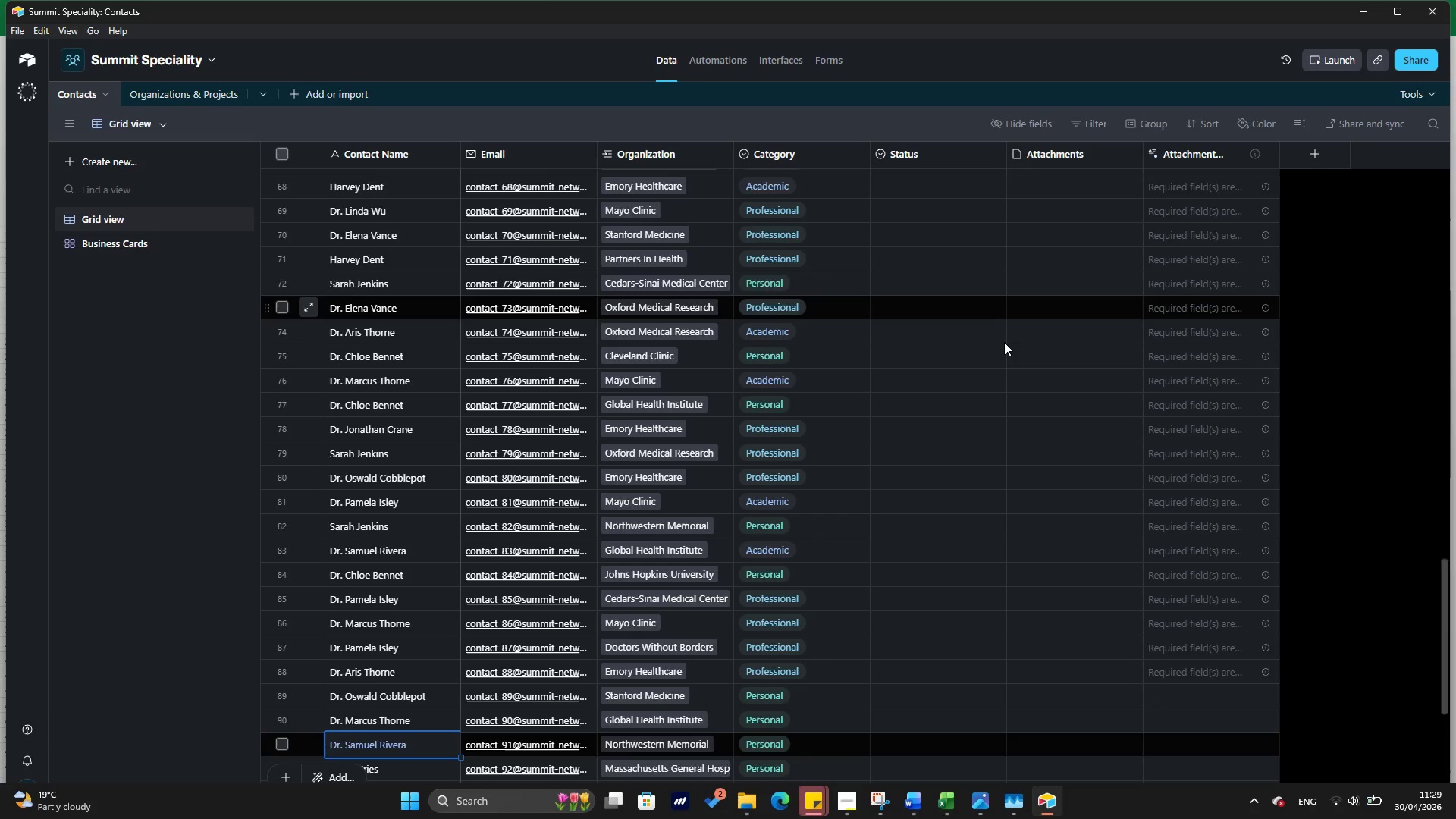 
key(ArrowDown)
 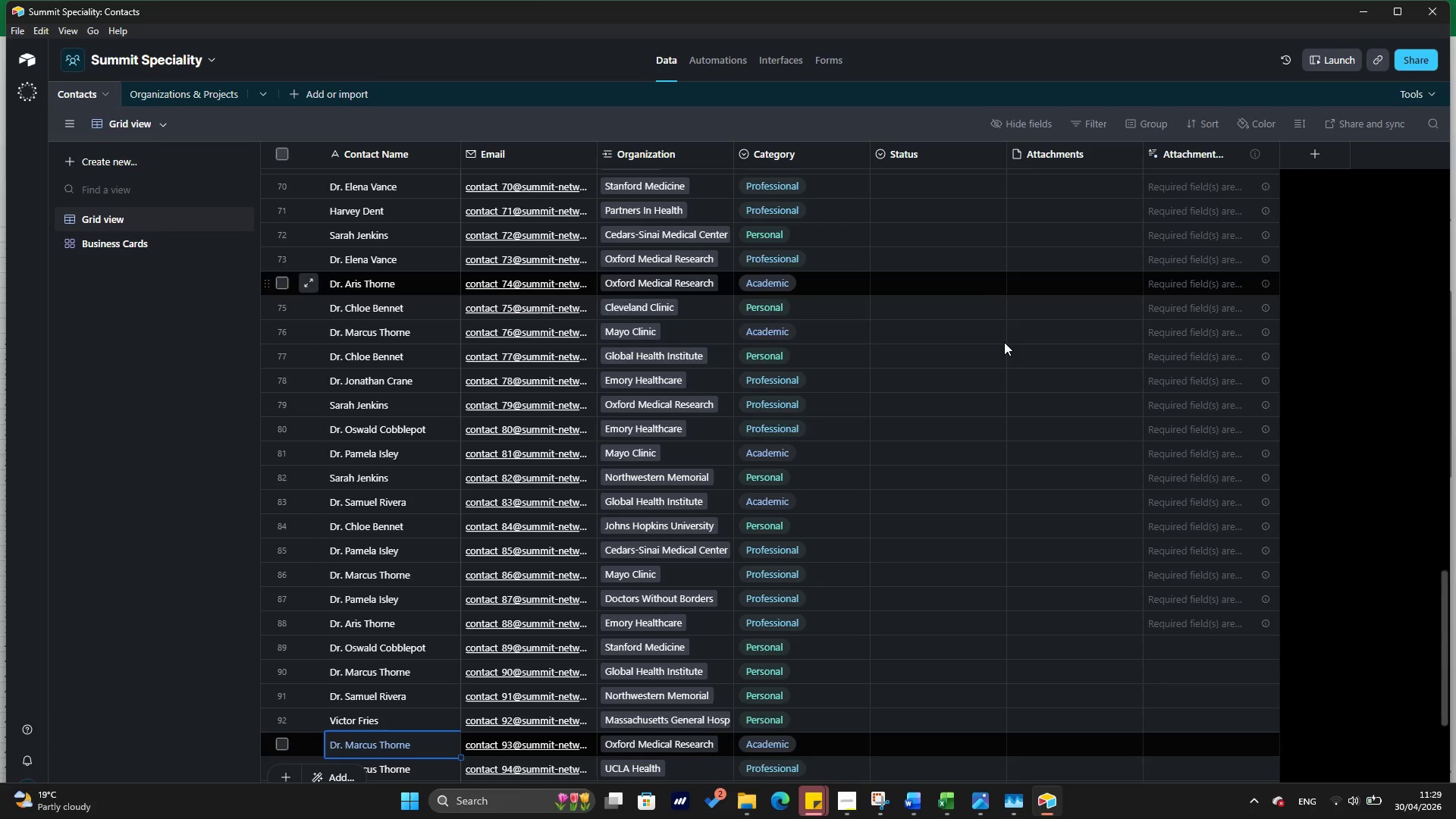 
key(ArrowDown)
 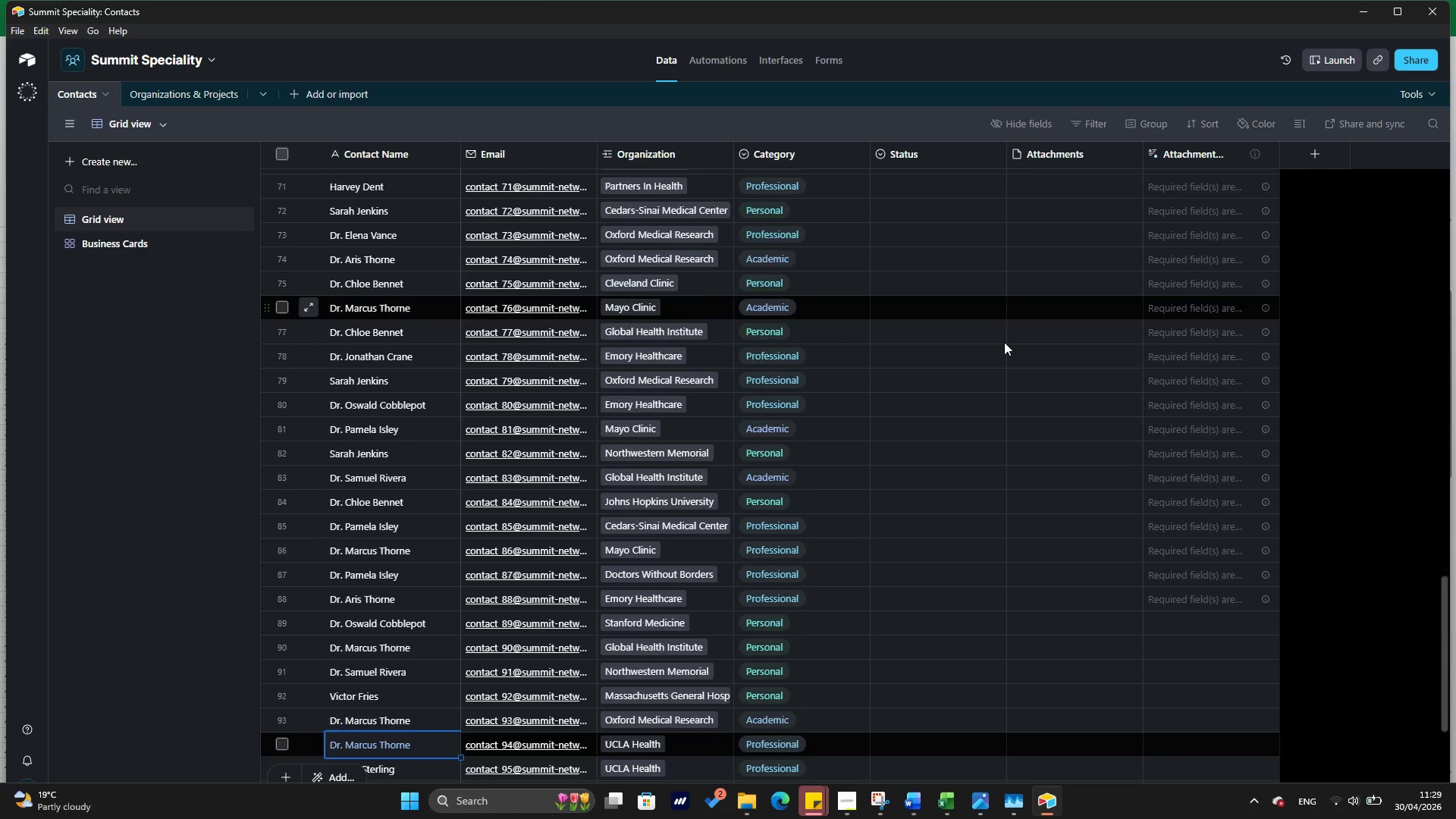 
key(ArrowDown)
 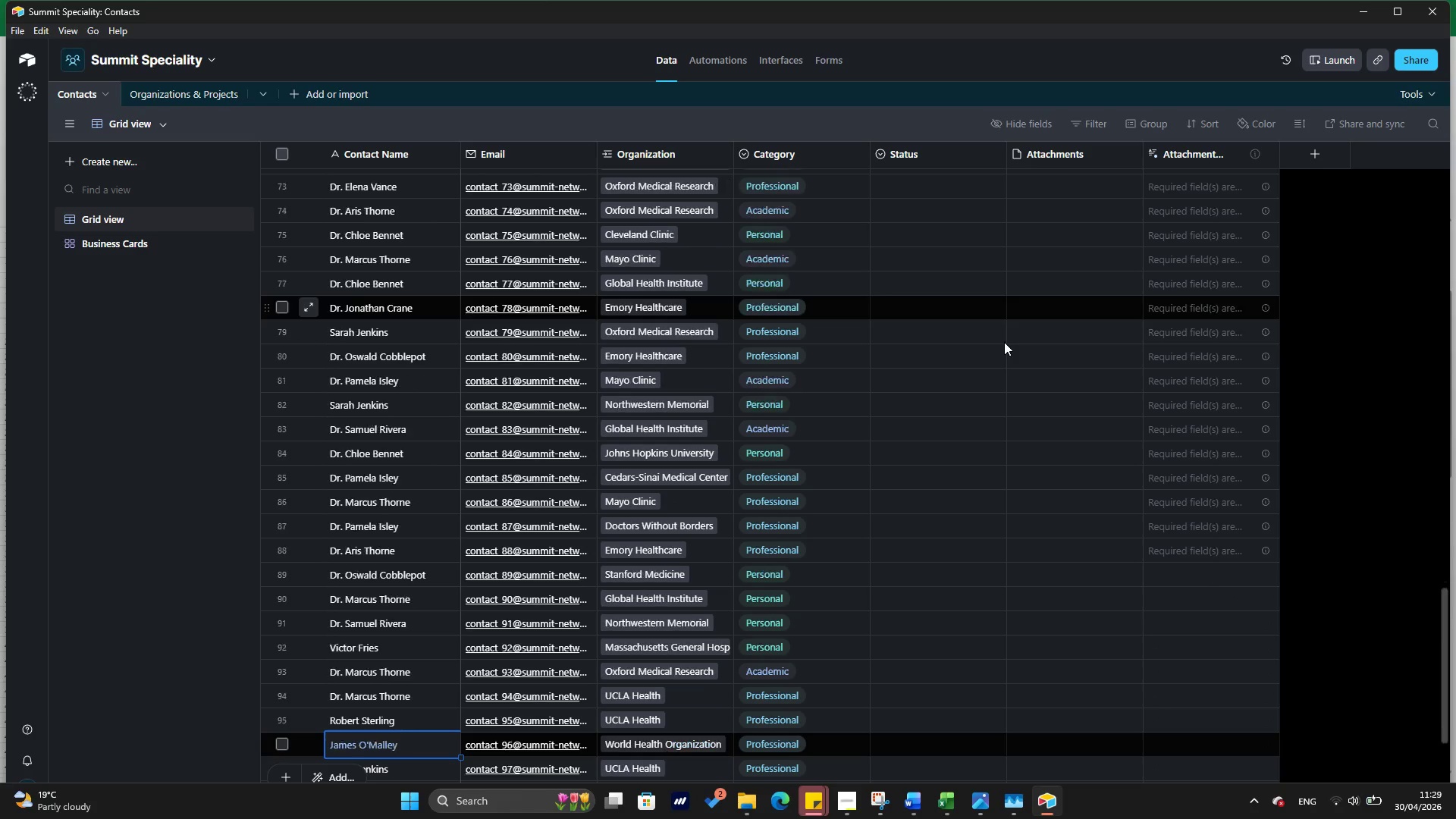 
key(ArrowDown)
 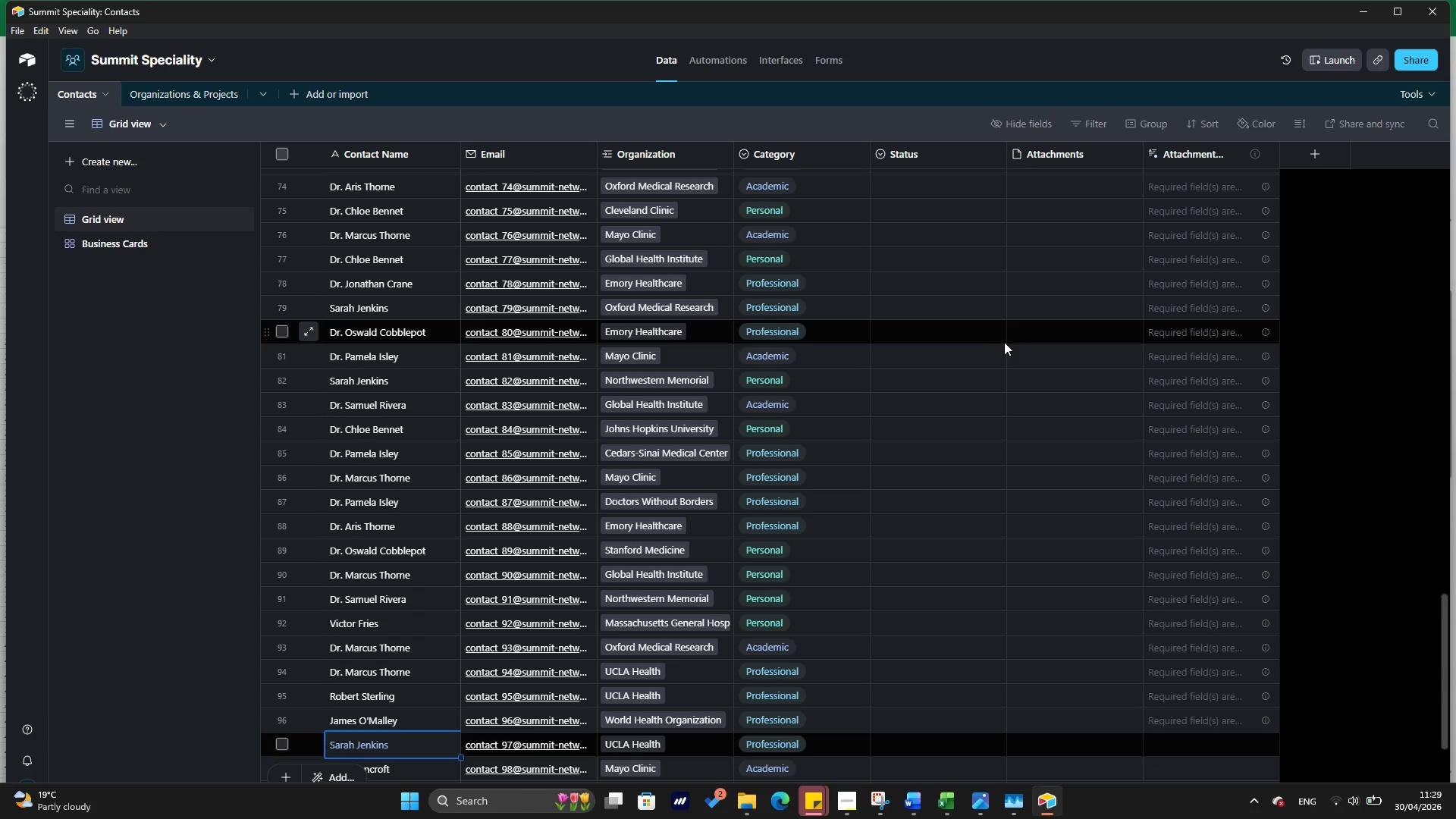 
key(ArrowDown)
 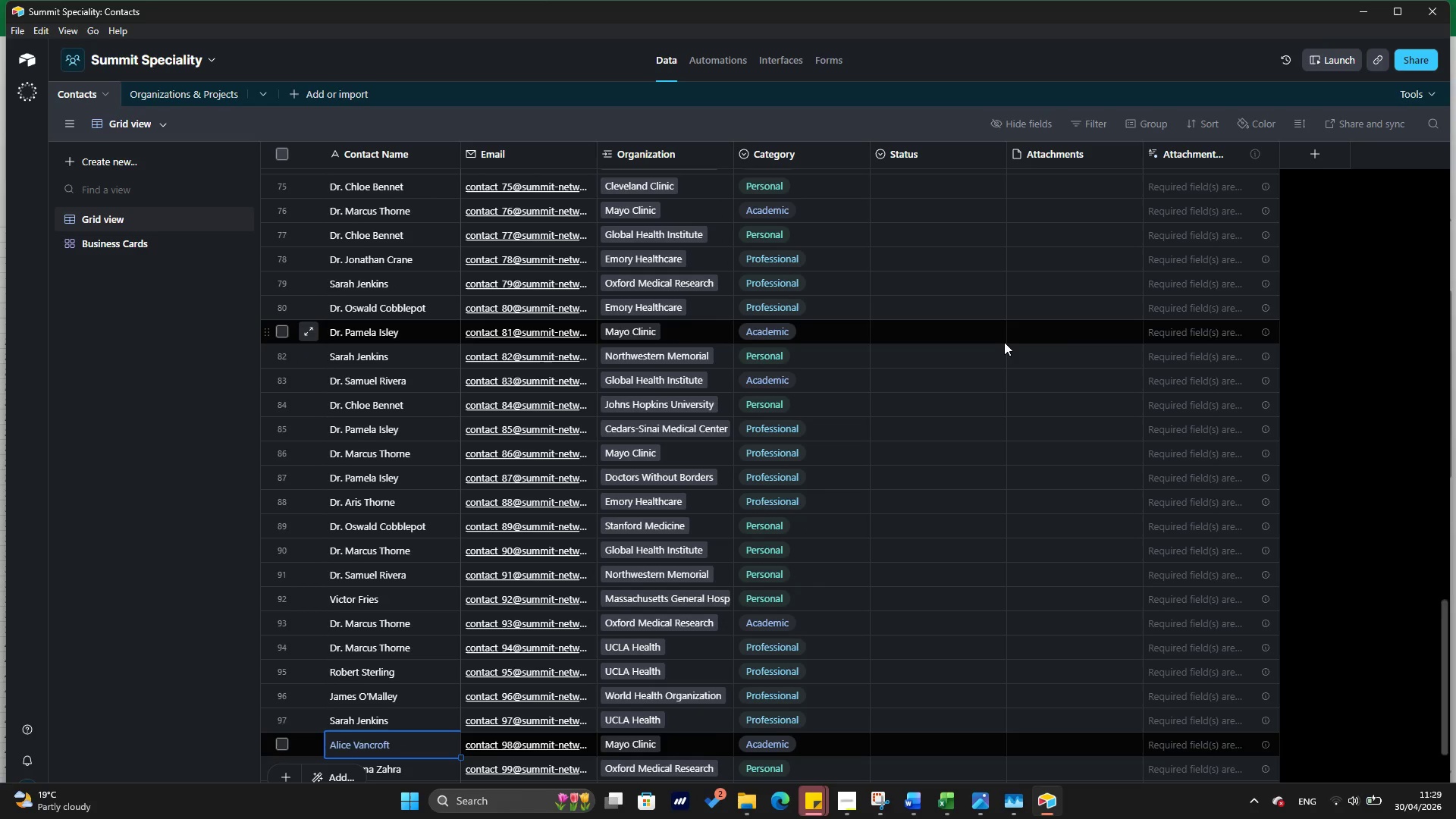 
key(ArrowDown)
 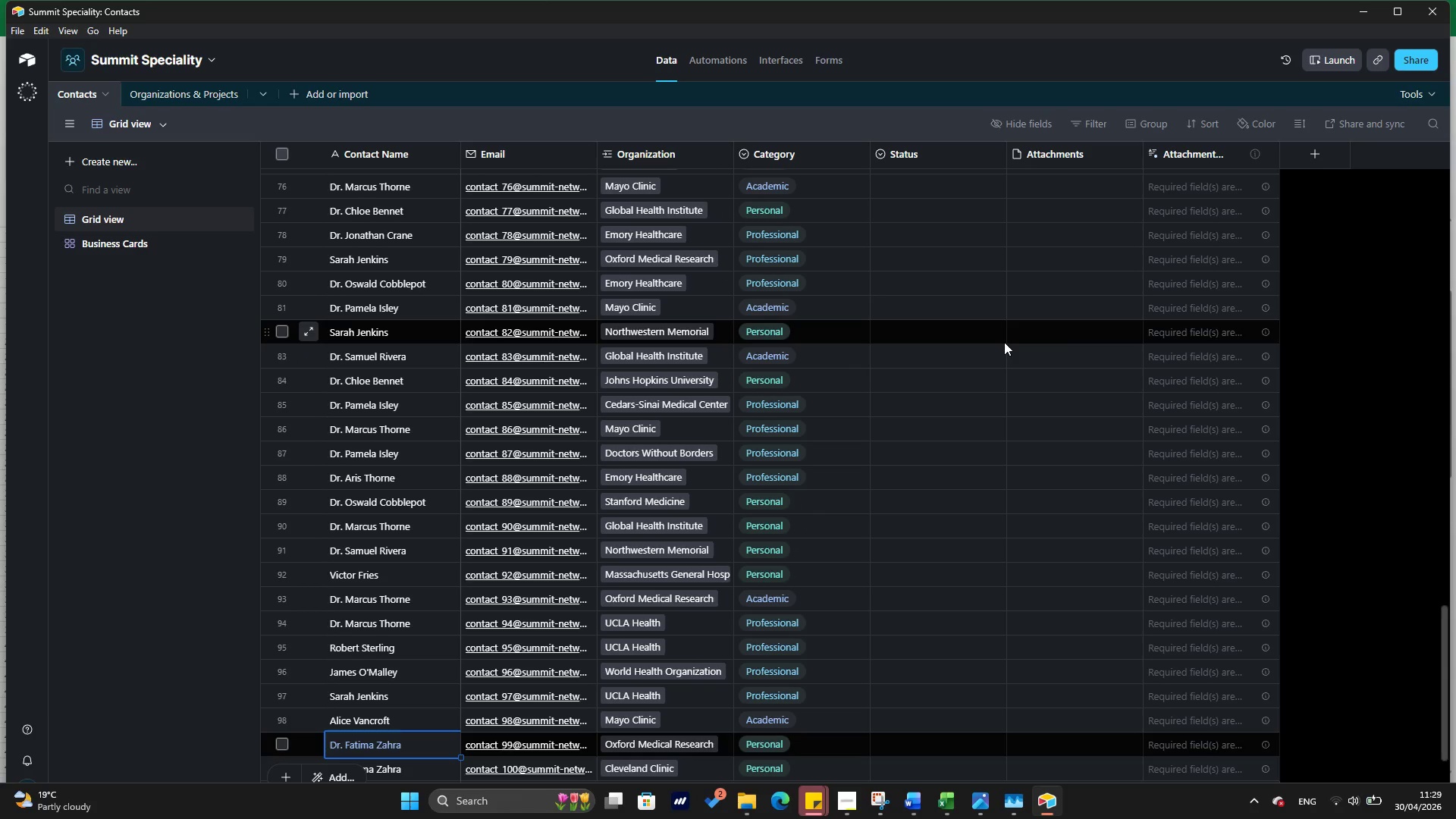 
key(ArrowDown)
 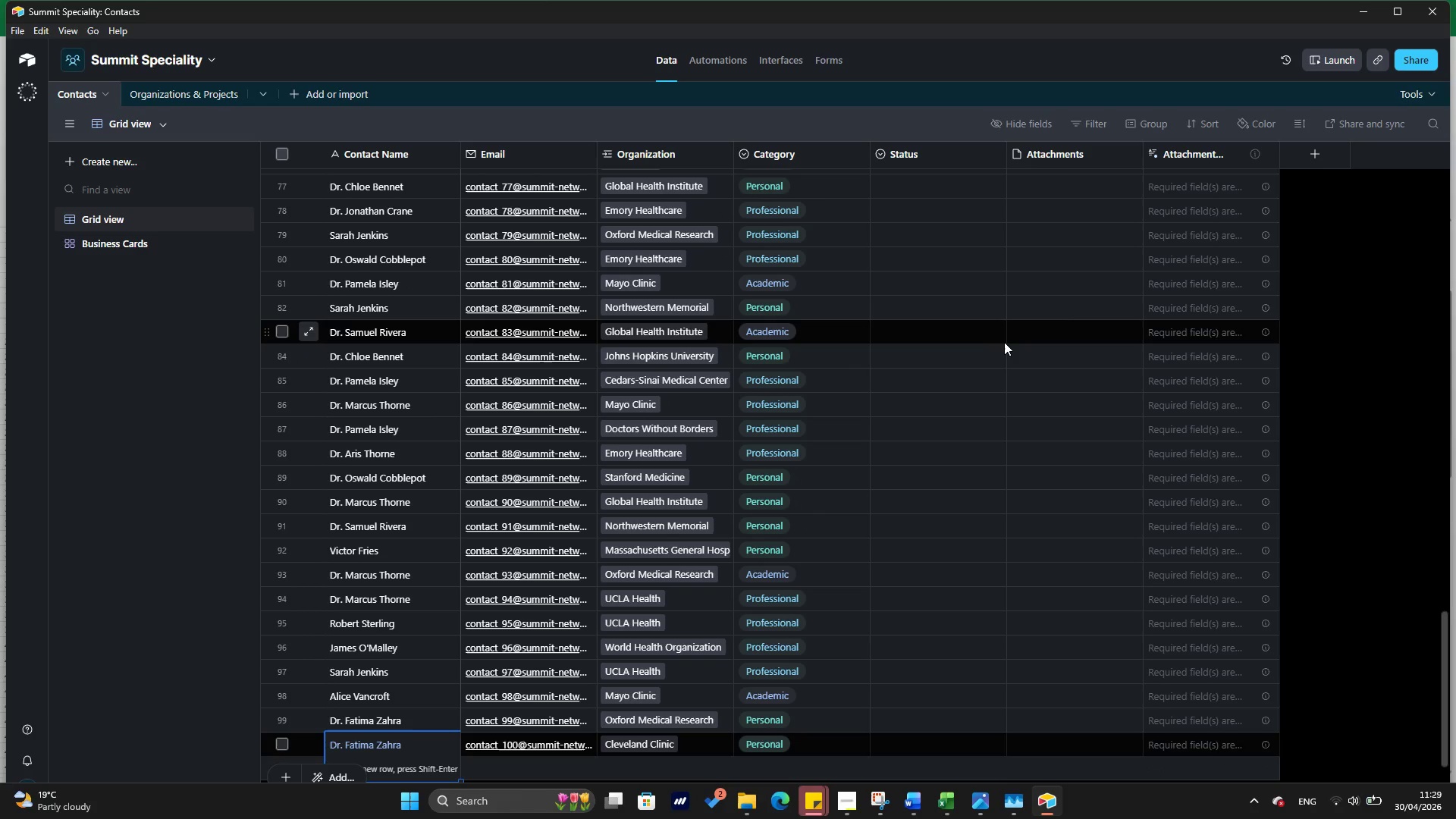 
key(ArrowDown)
 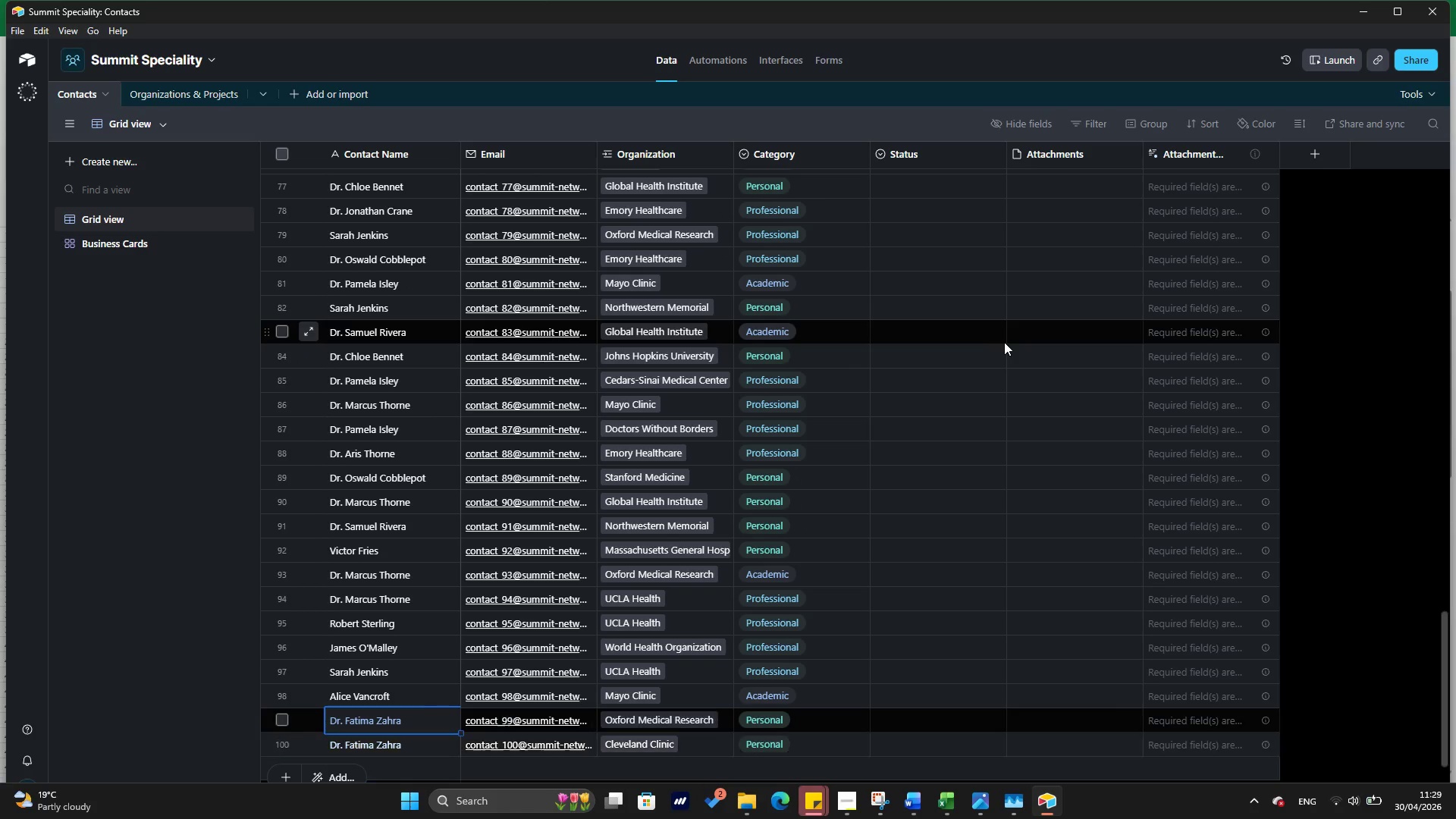 
key(ArrowUp)
 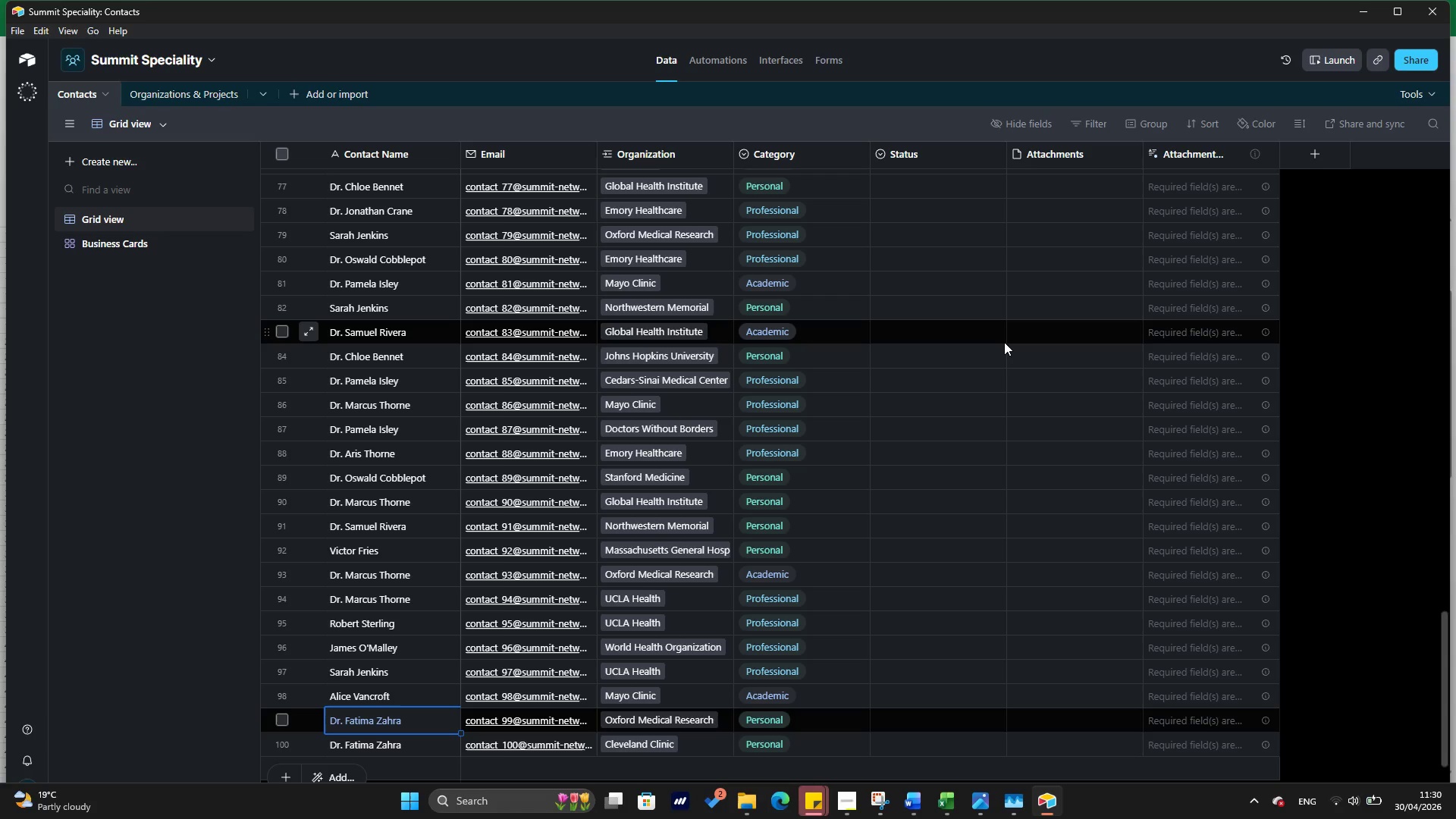 
wait(63.17)
 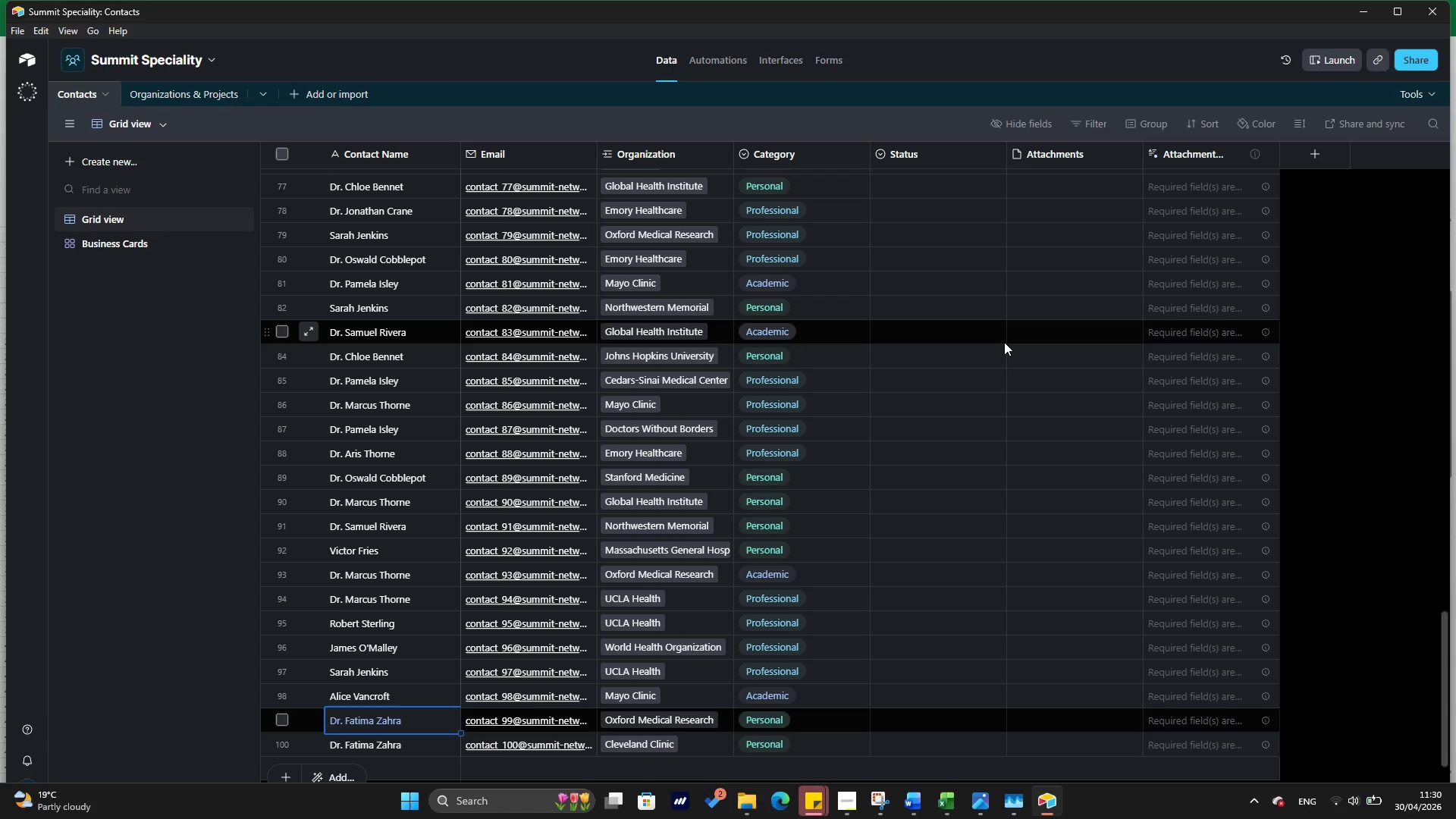 
left_click([202, 82])
 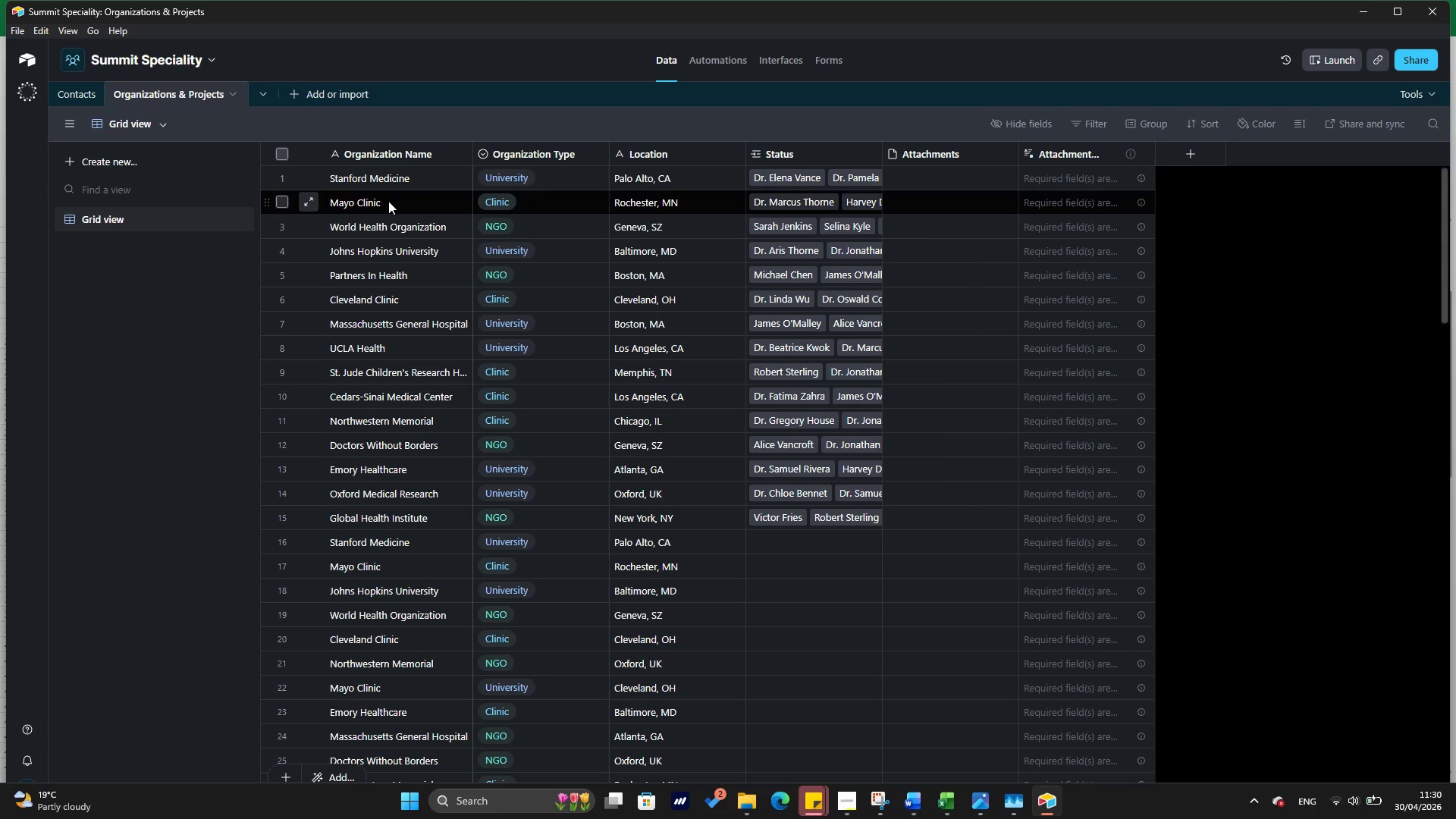 
wait(23.08)
 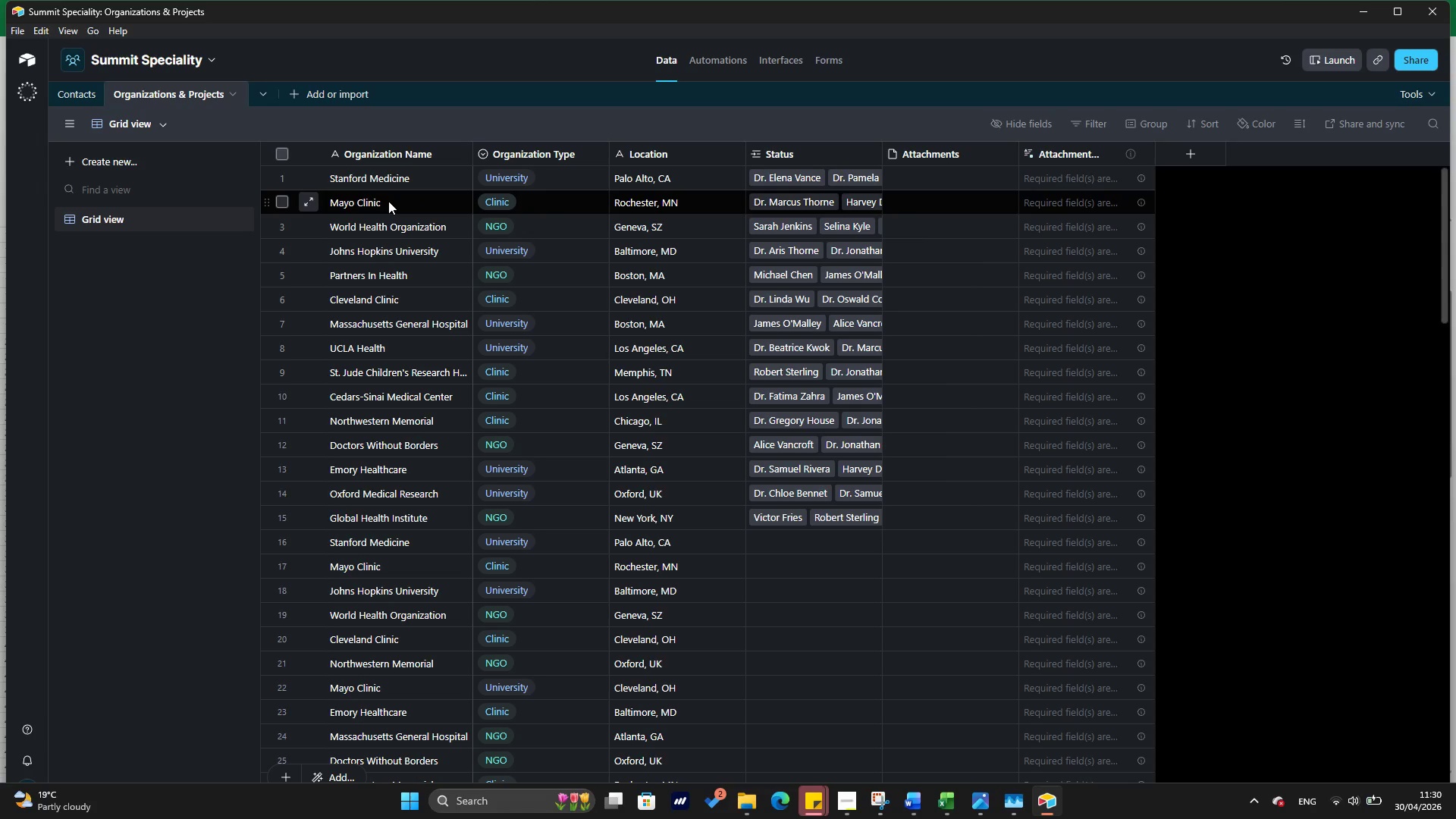 
left_click([865, 252])
 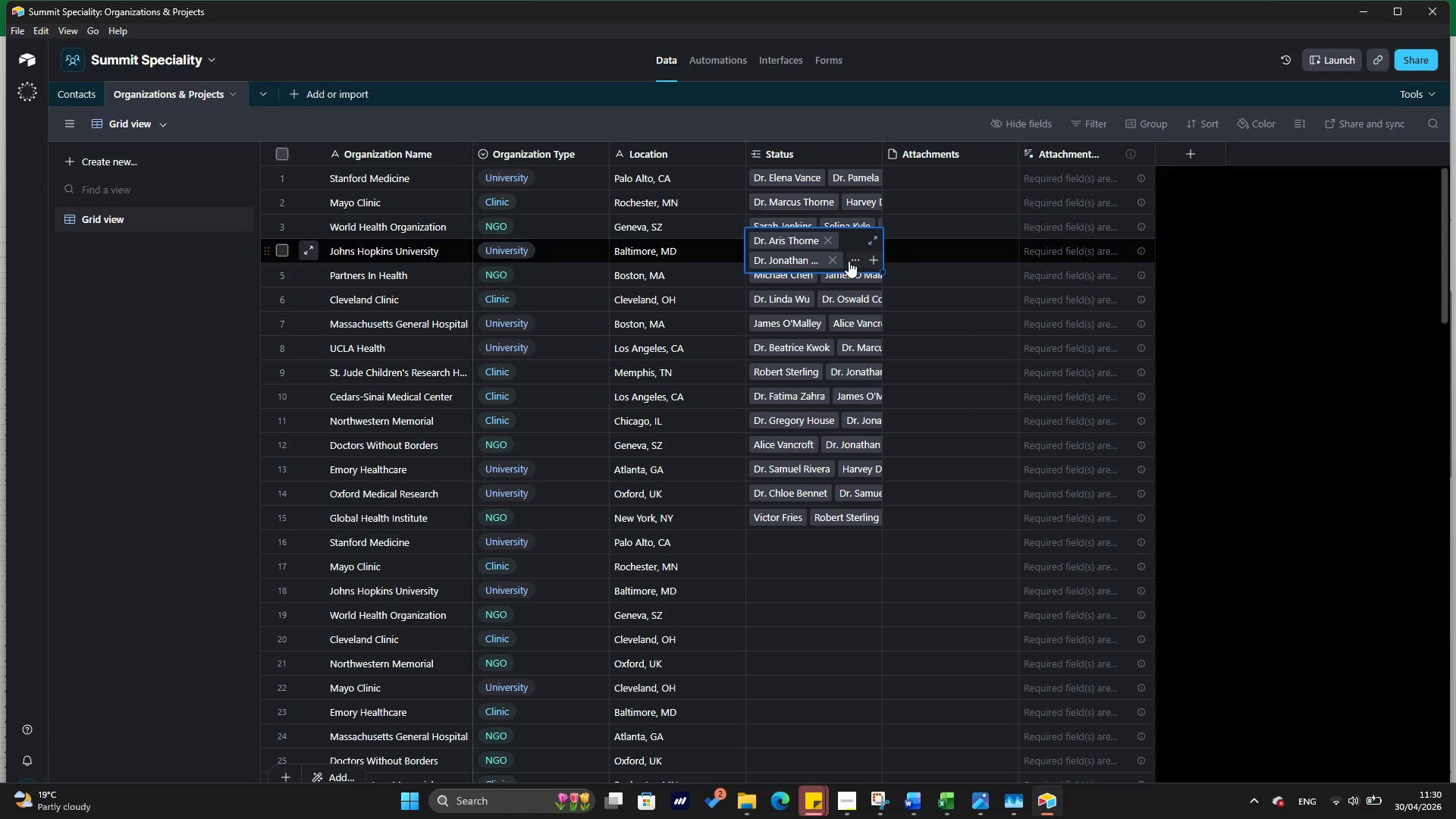 
left_click([851, 259])
 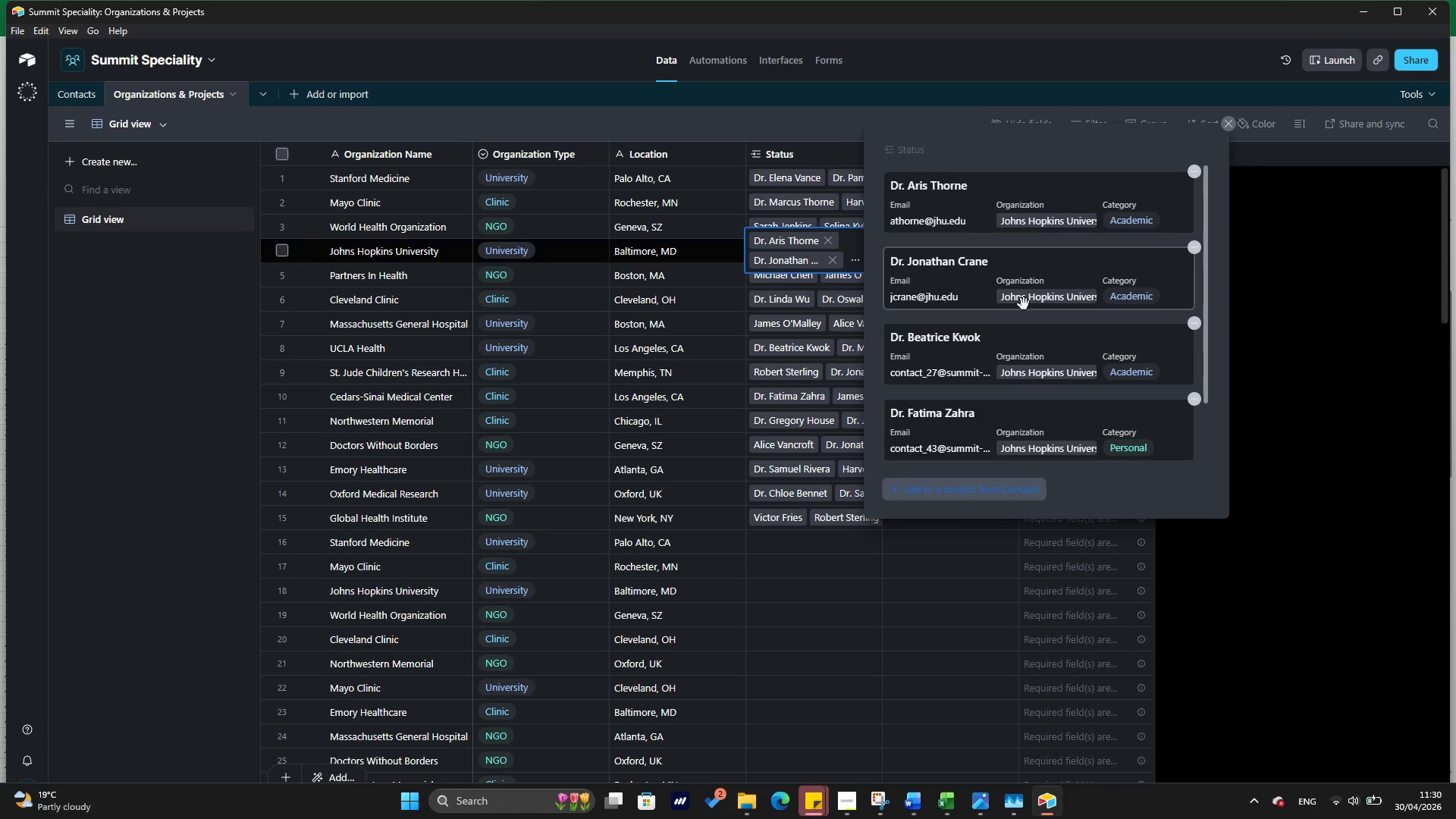 
scroll: coordinate [1024, 304], scroll_direction: down, amount: 2.0
 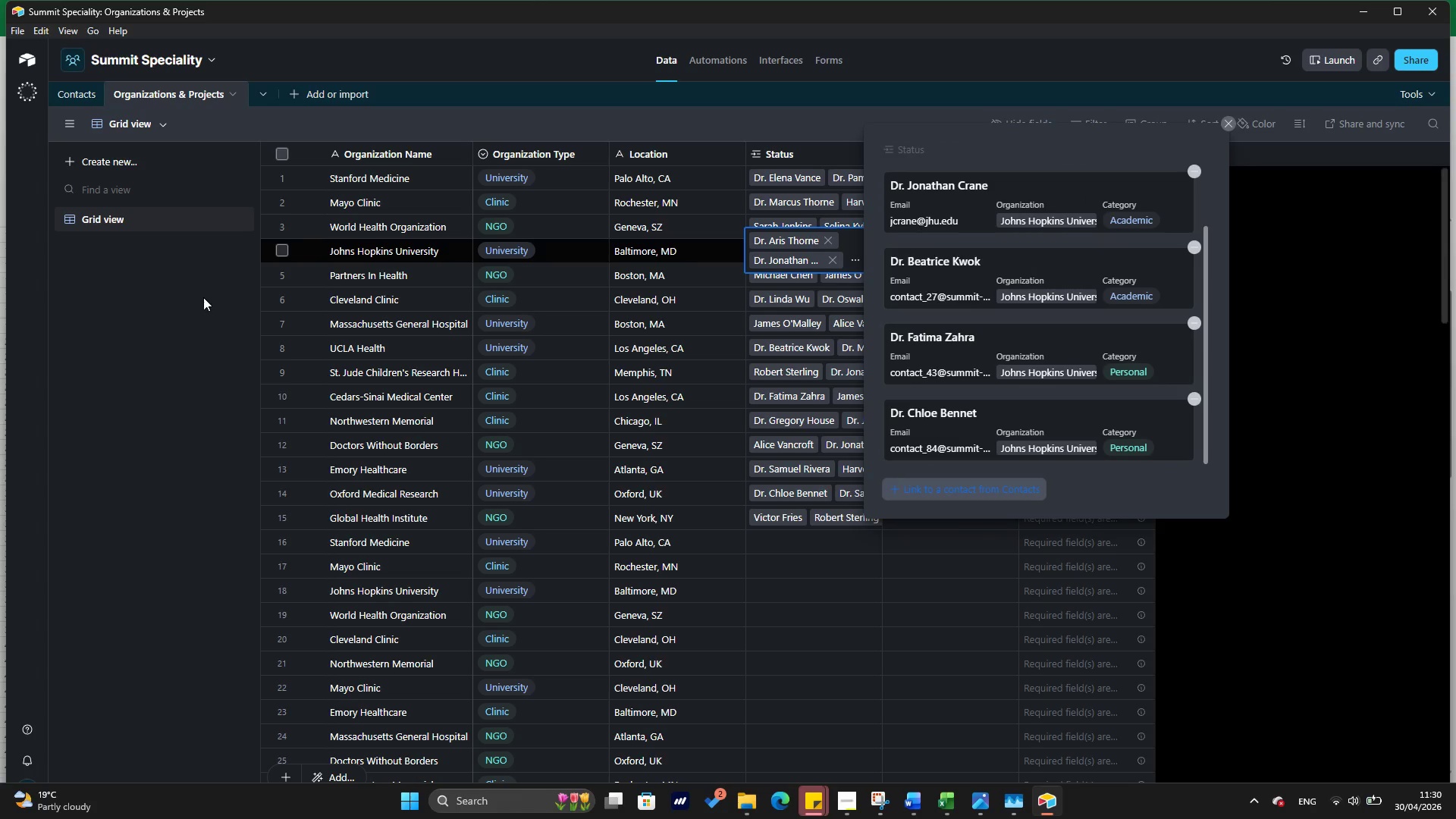 
left_click([202, 297])
 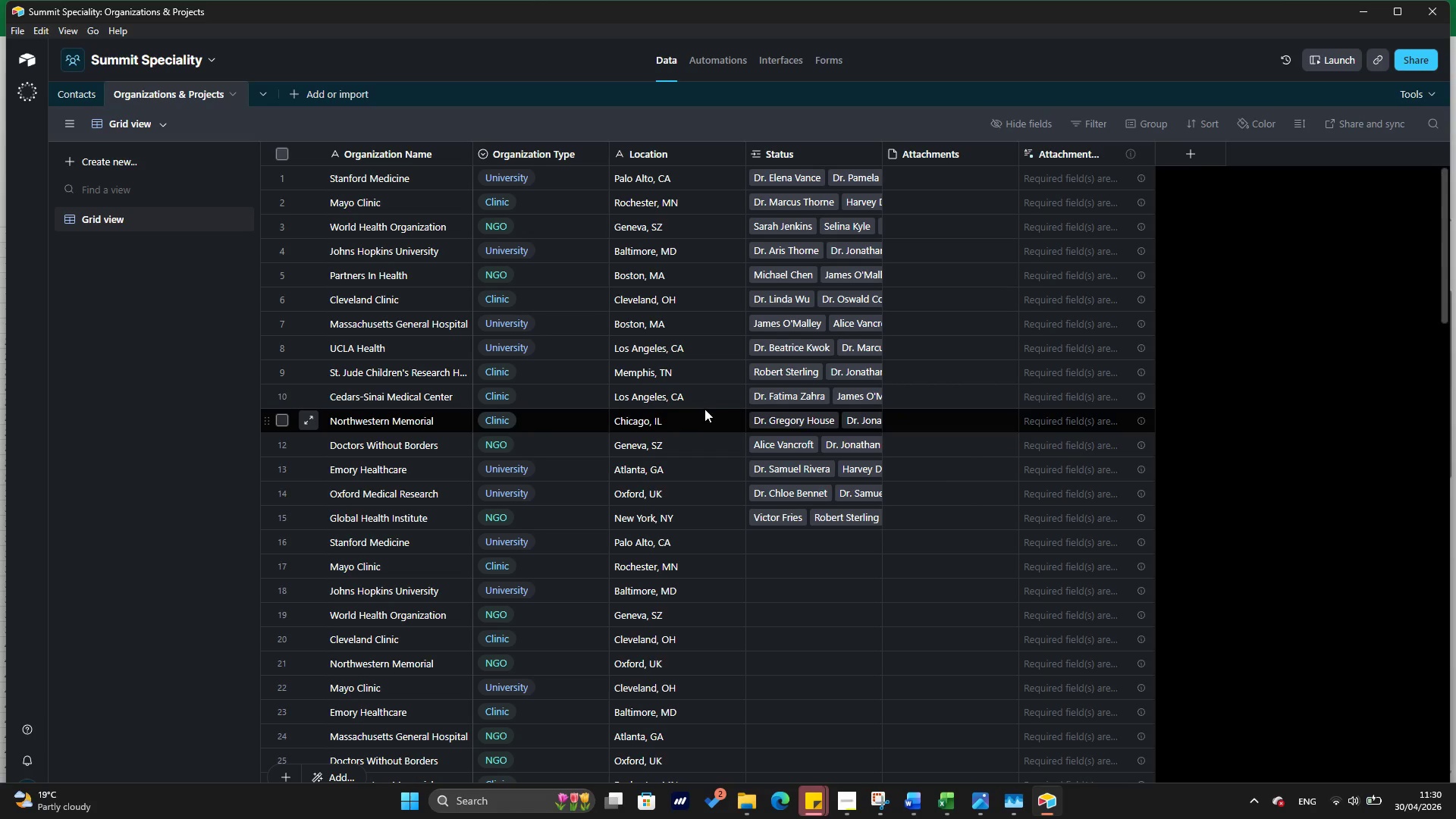 
wait(19.69)
 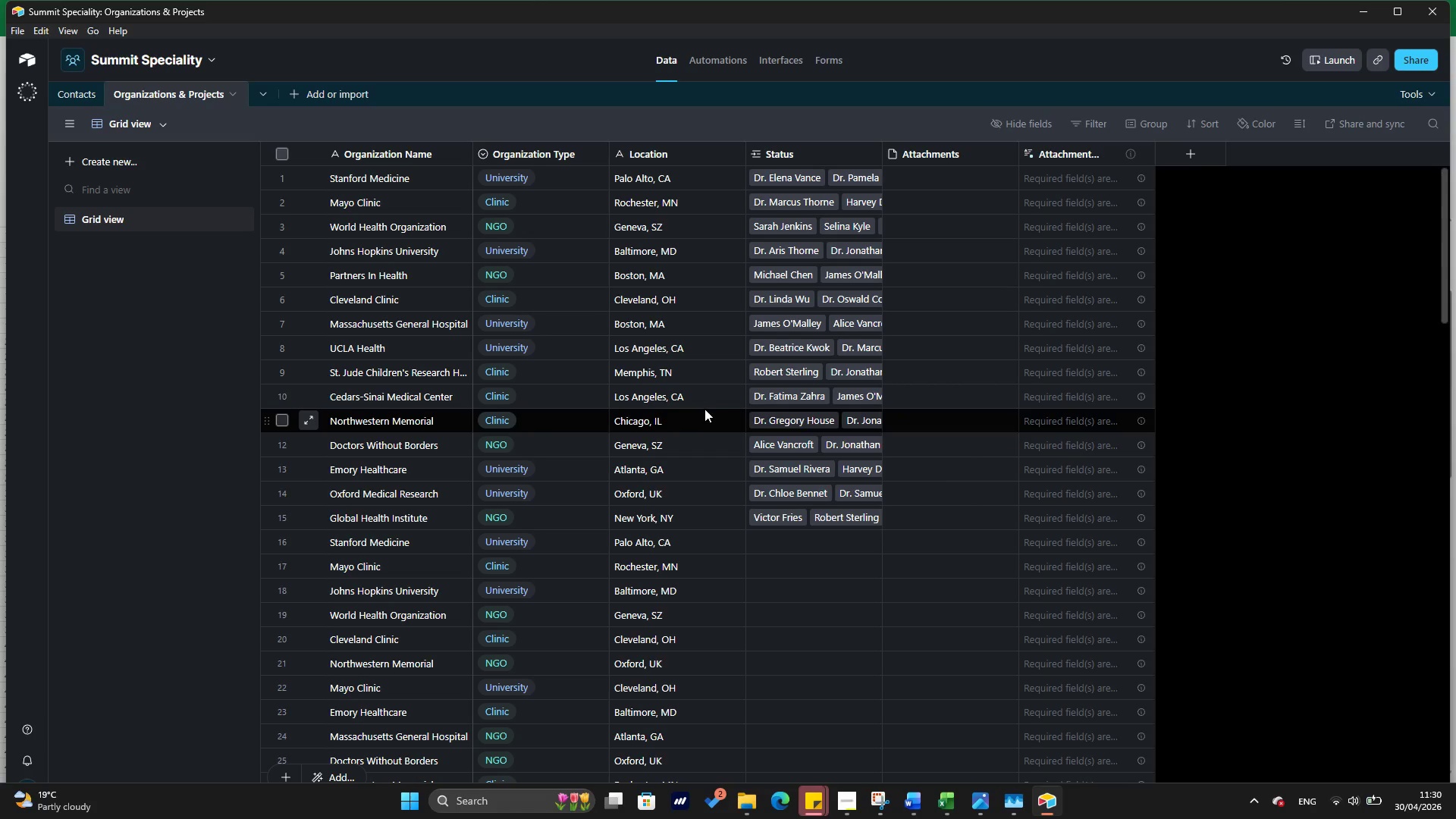 
scroll: coordinate [730, 388], scroll_direction: down, amount: 20.0
 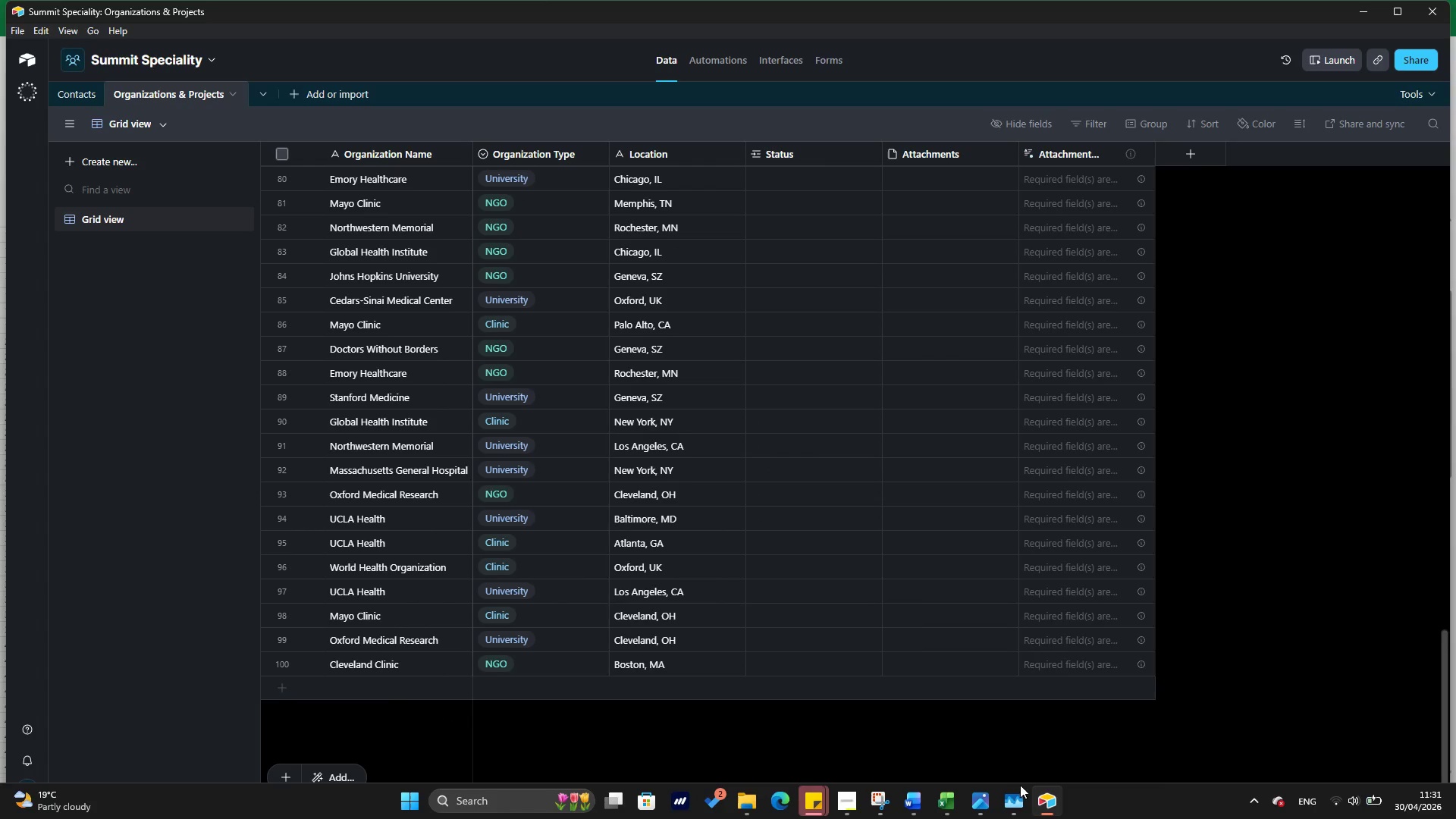 
left_click([1055, 801])
 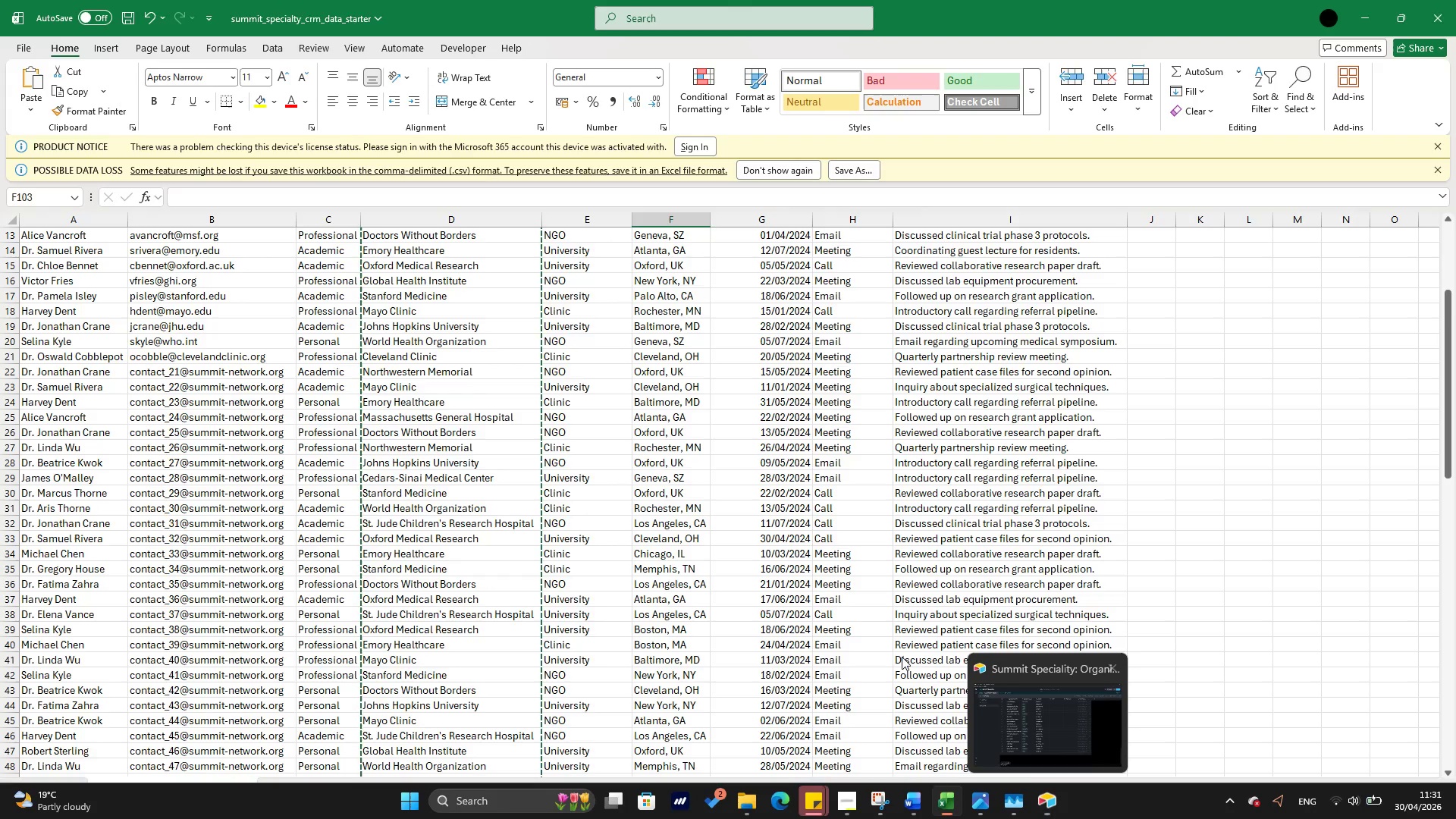 
scroll: coordinate [714, 598], scroll_direction: down, amount: 25.0
 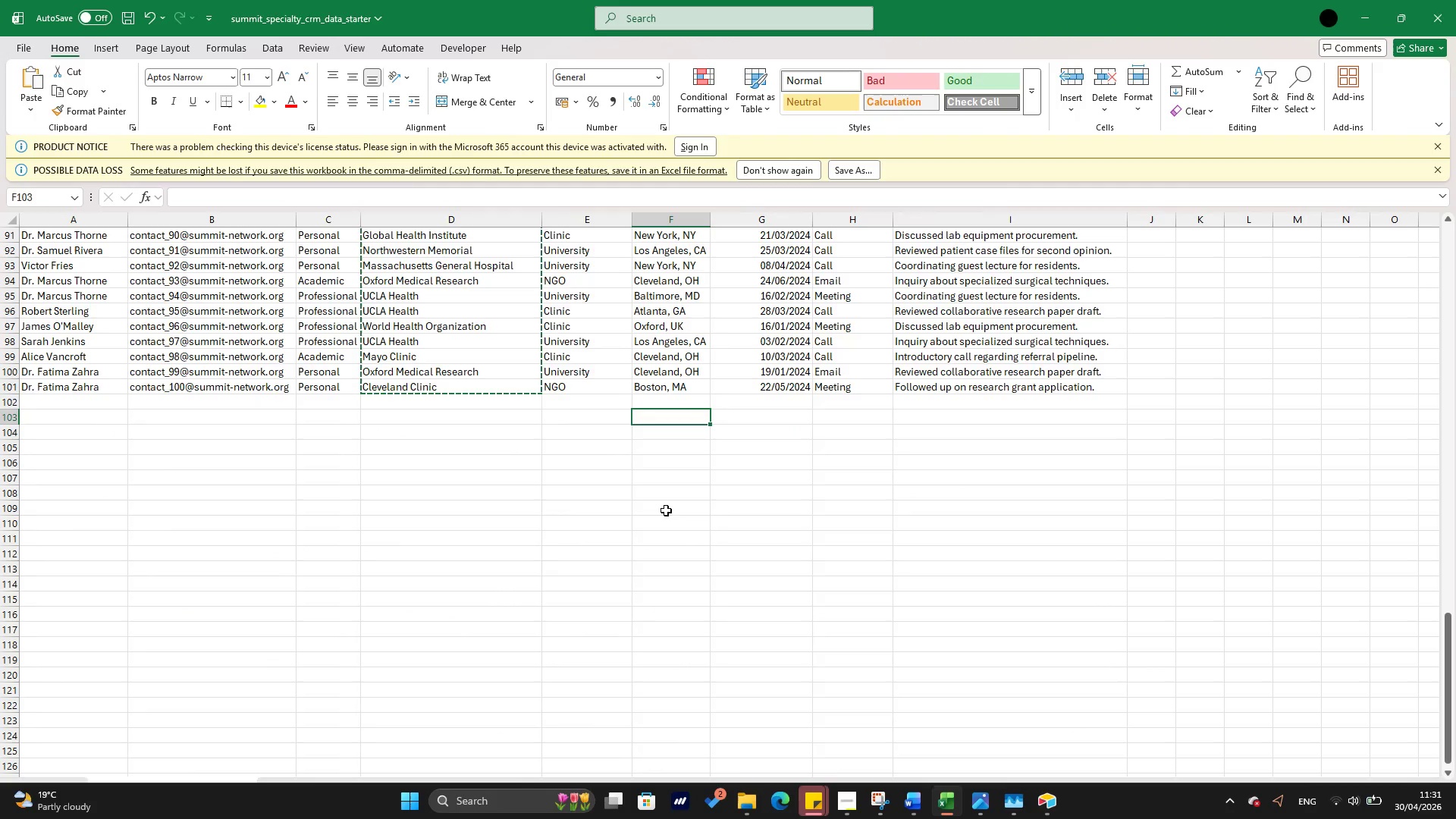 
scroll: coordinate [666, 510], scroll_direction: up, amount: 19.0
 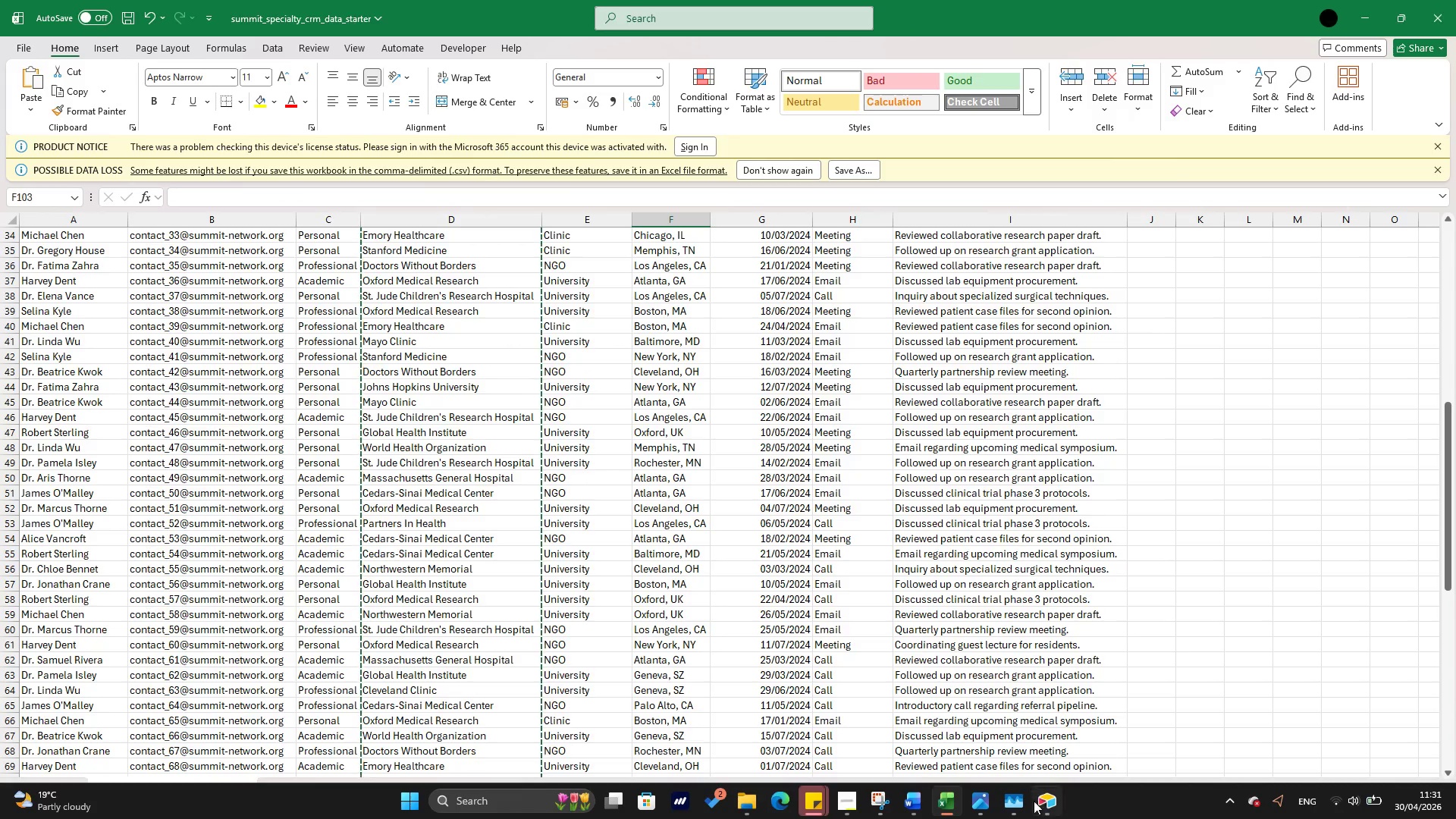 
left_click([1042, 810])
 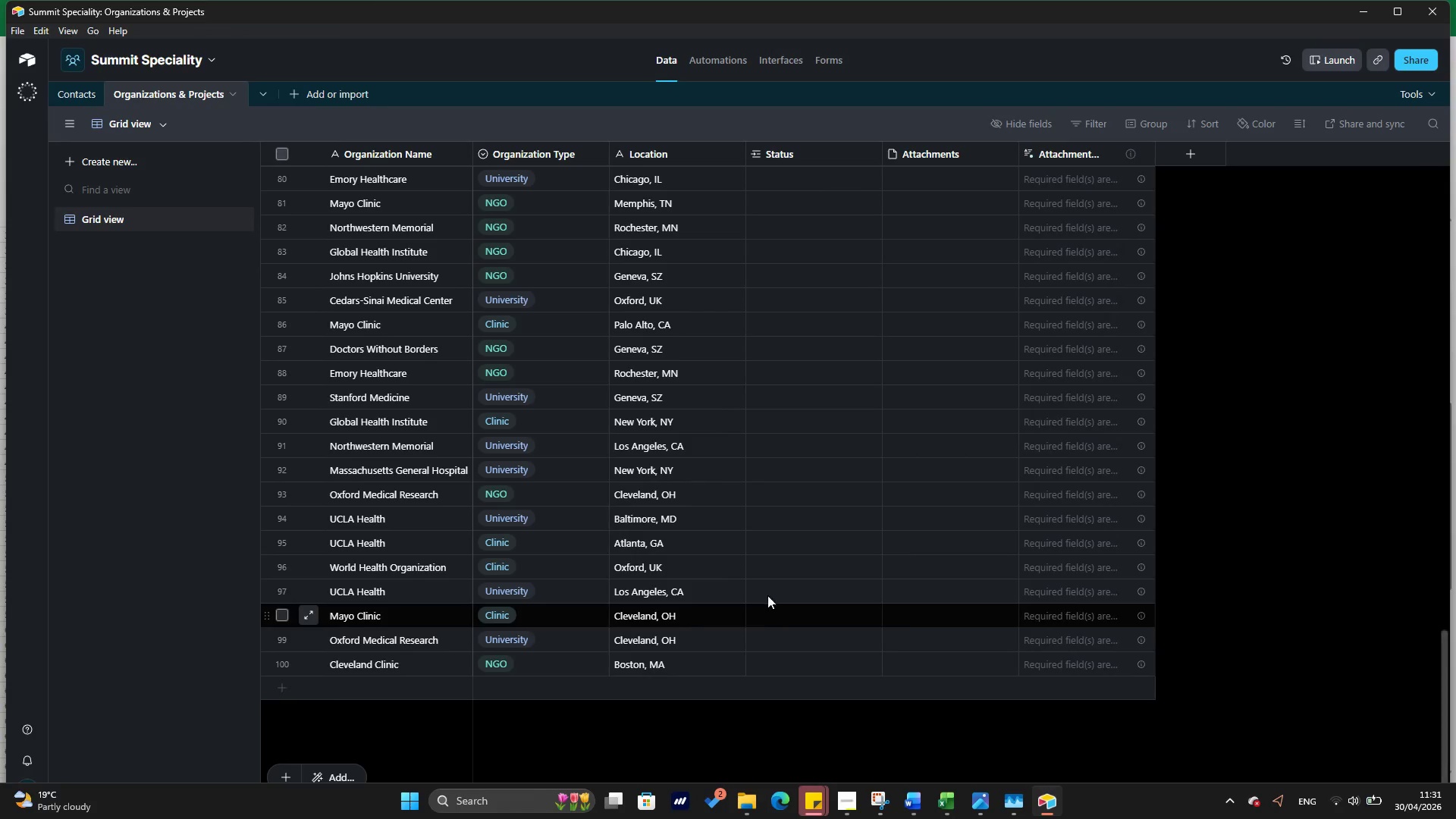 
scroll: coordinate [763, 585], scroll_direction: up, amount: 3.0
 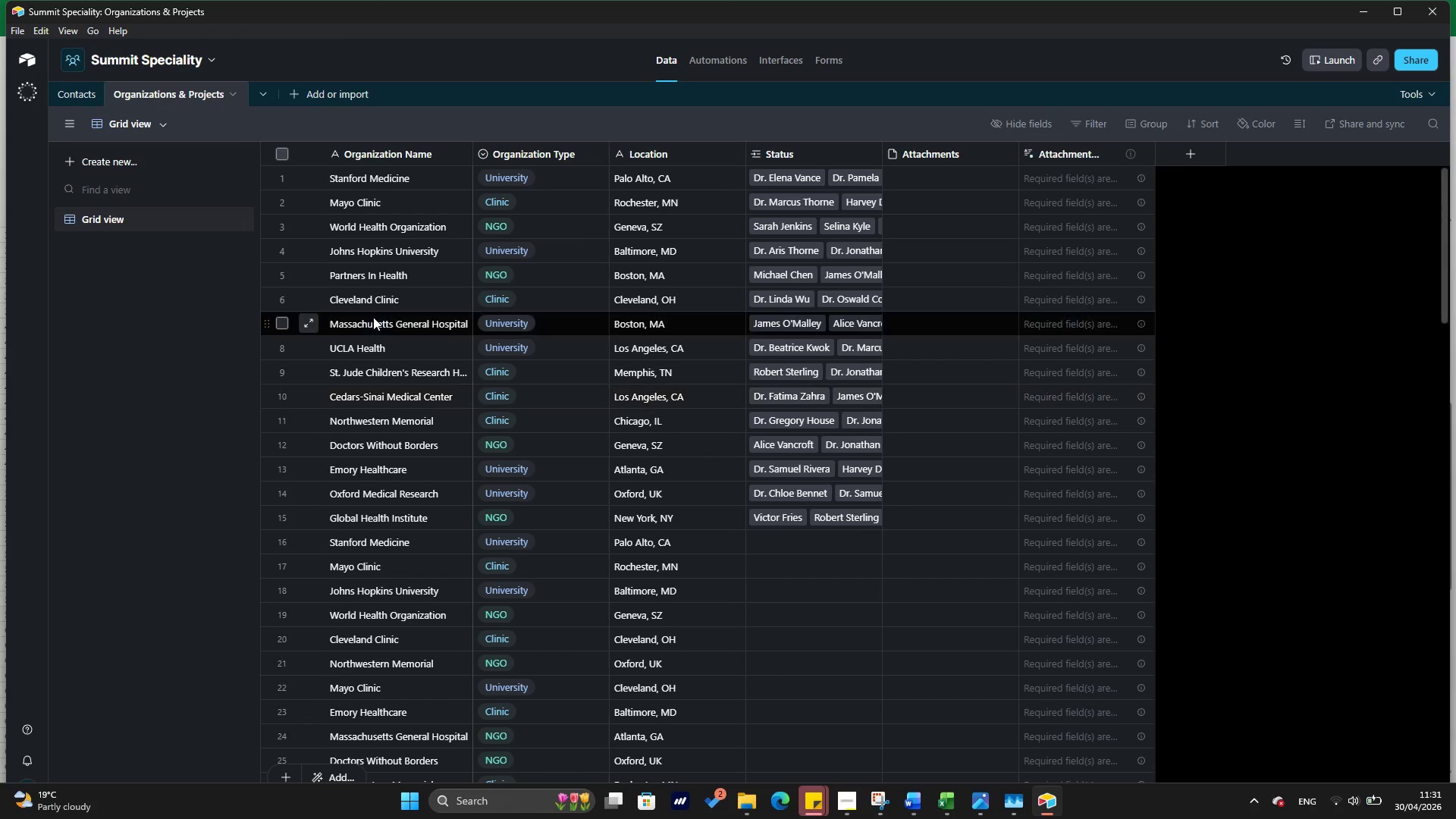 
mouse_move([506, 303])
 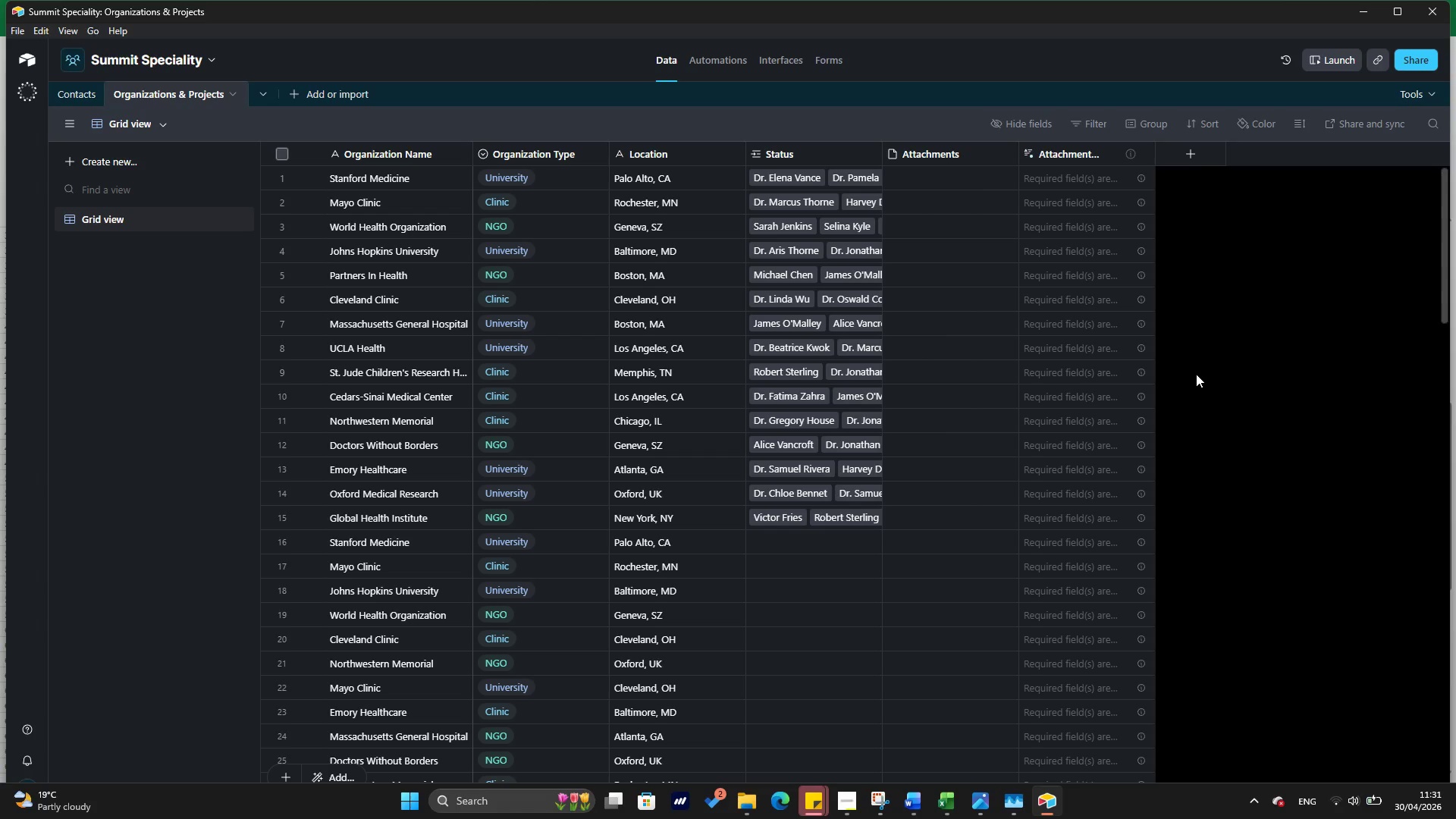 
left_click([1196, 373])
 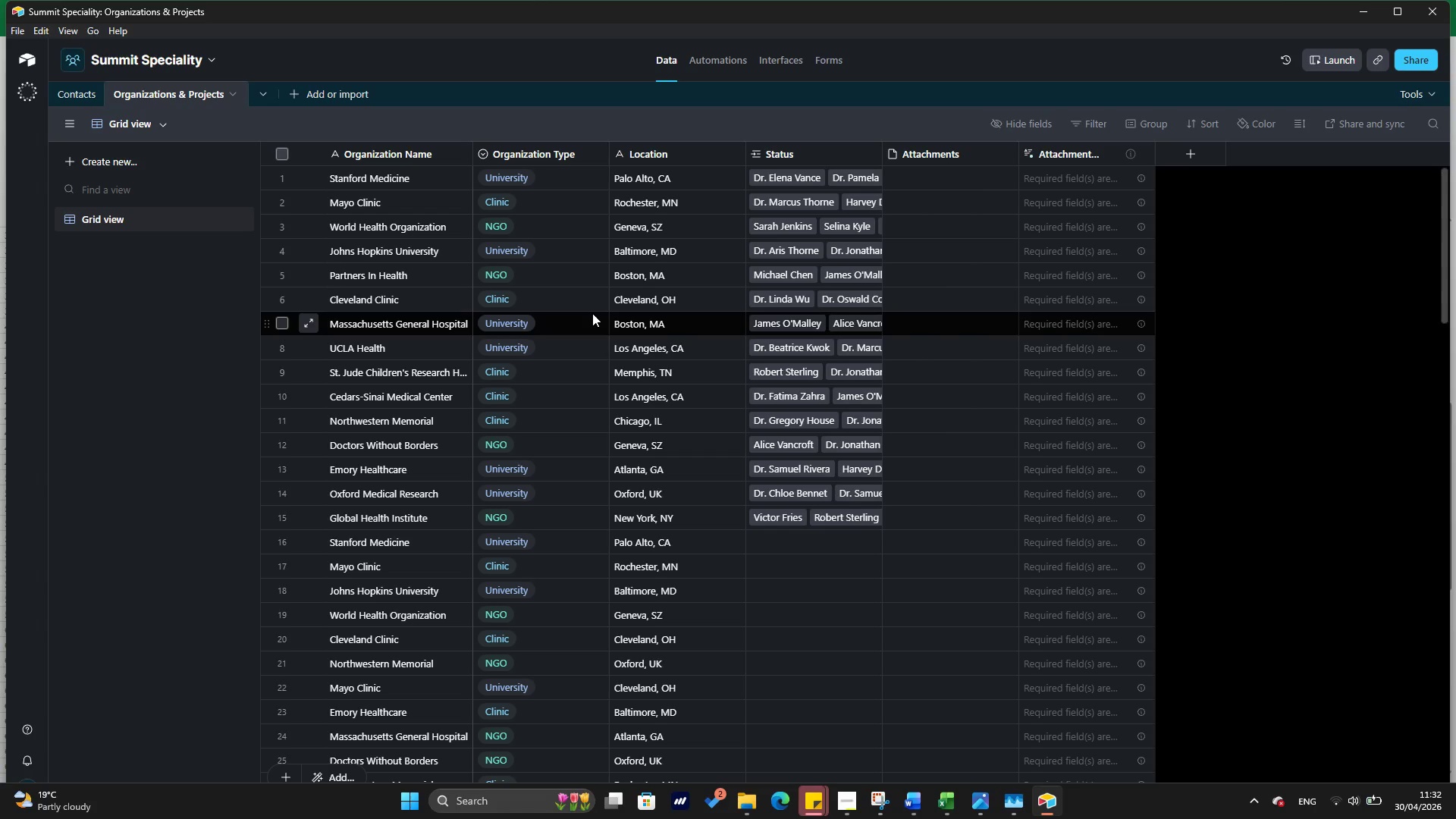 
wait(72.73)
 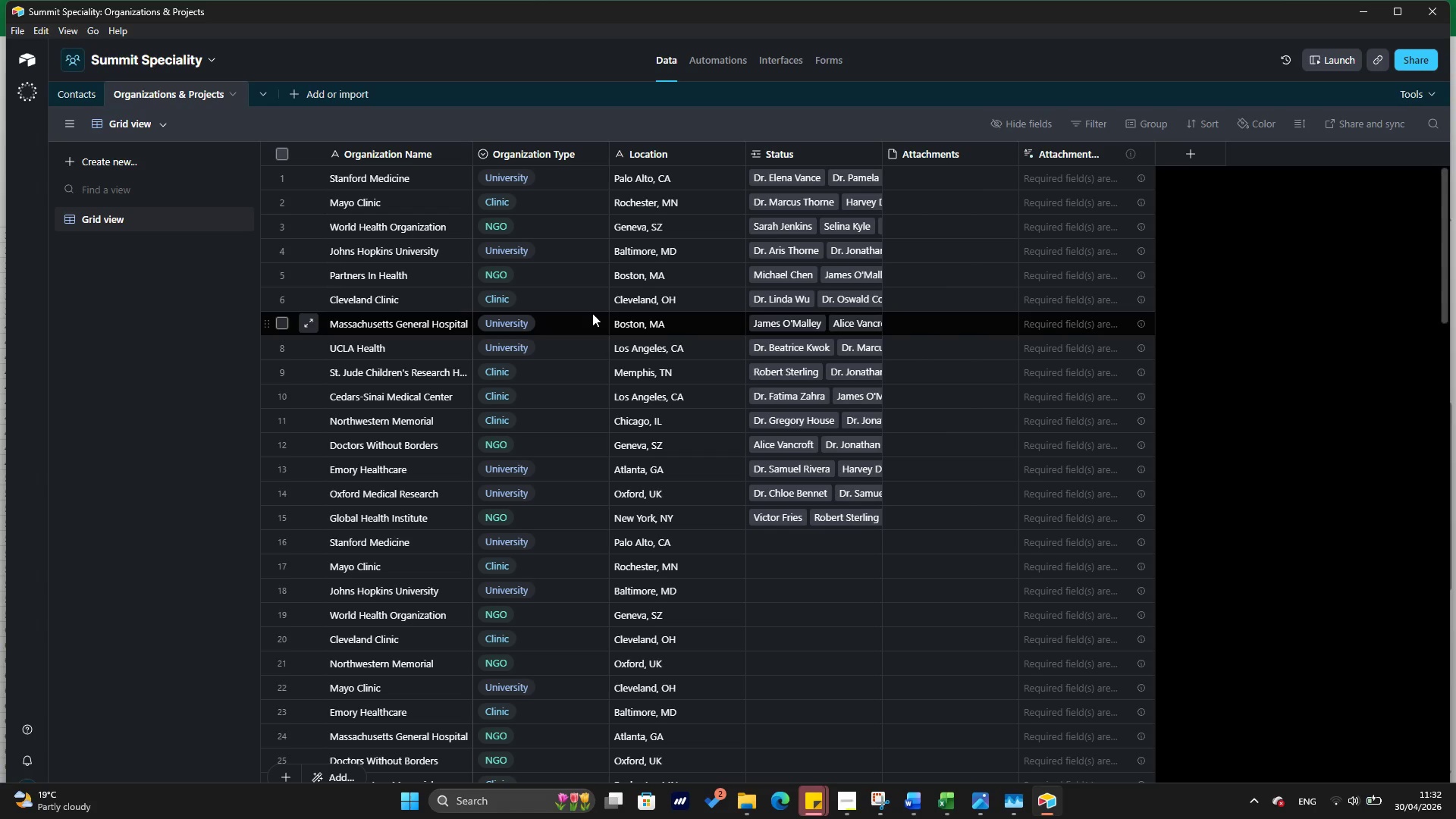 
left_click([946, 303])
 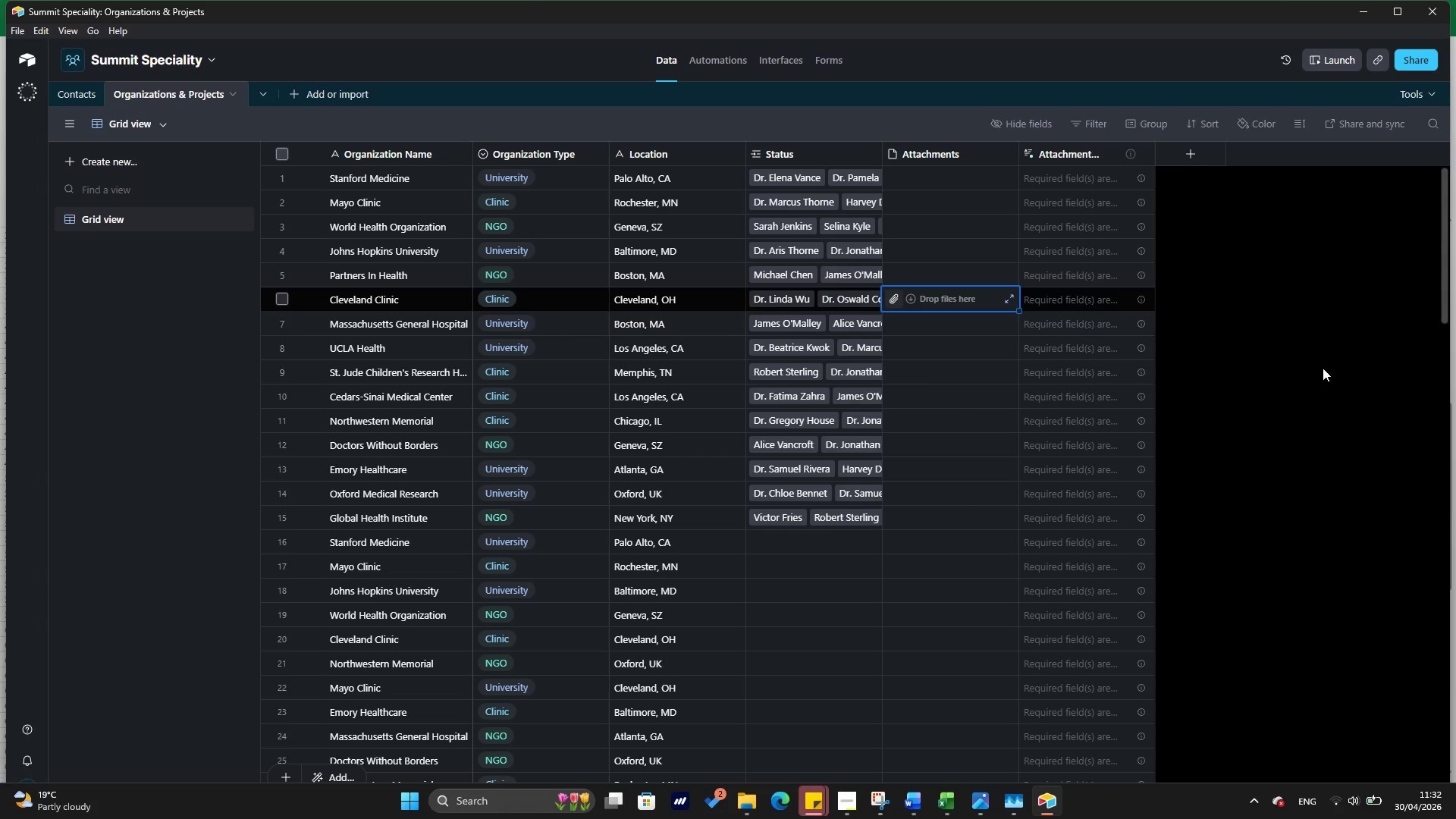 
left_click([1325, 366])
 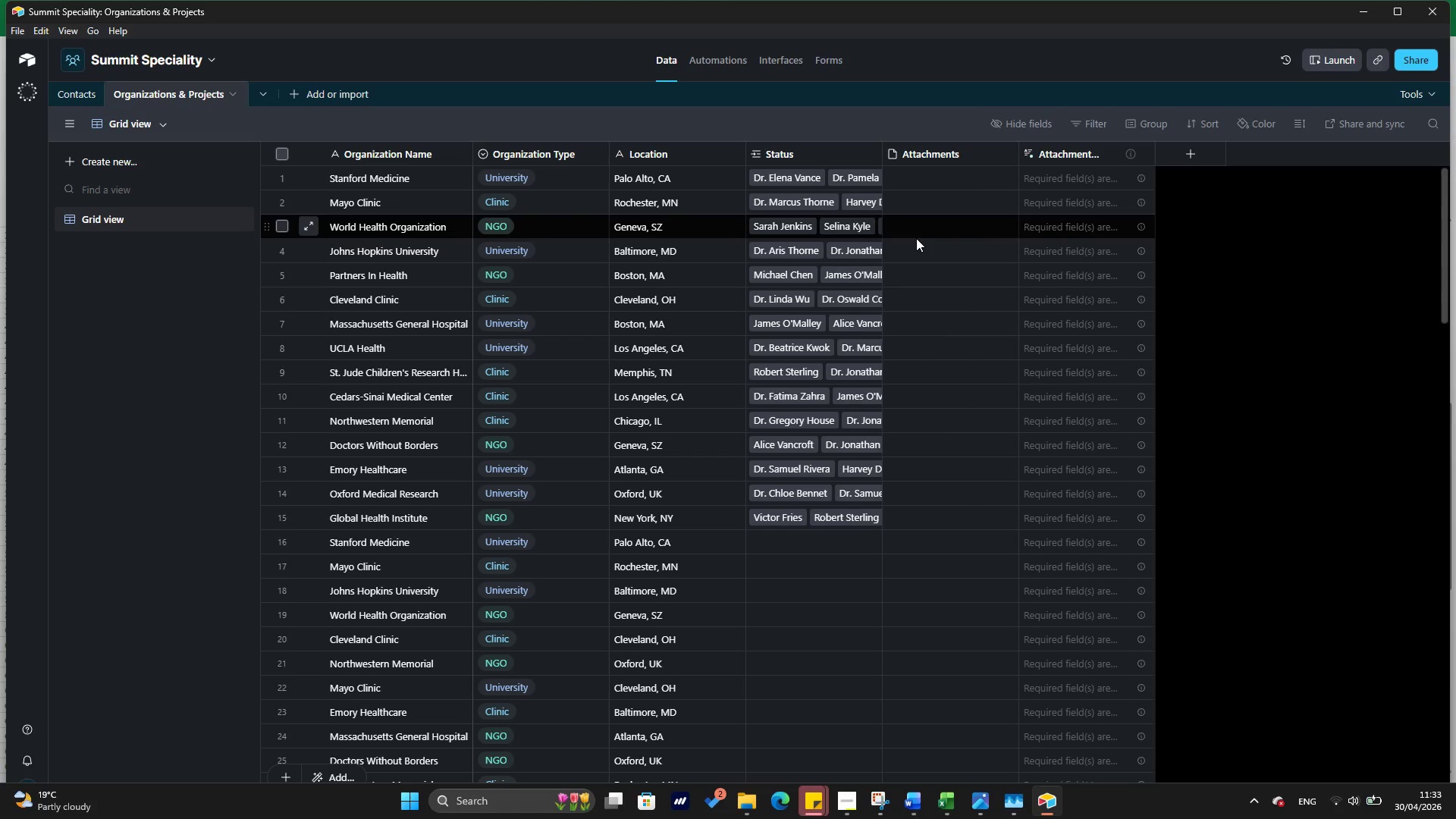 
wait(40.34)
 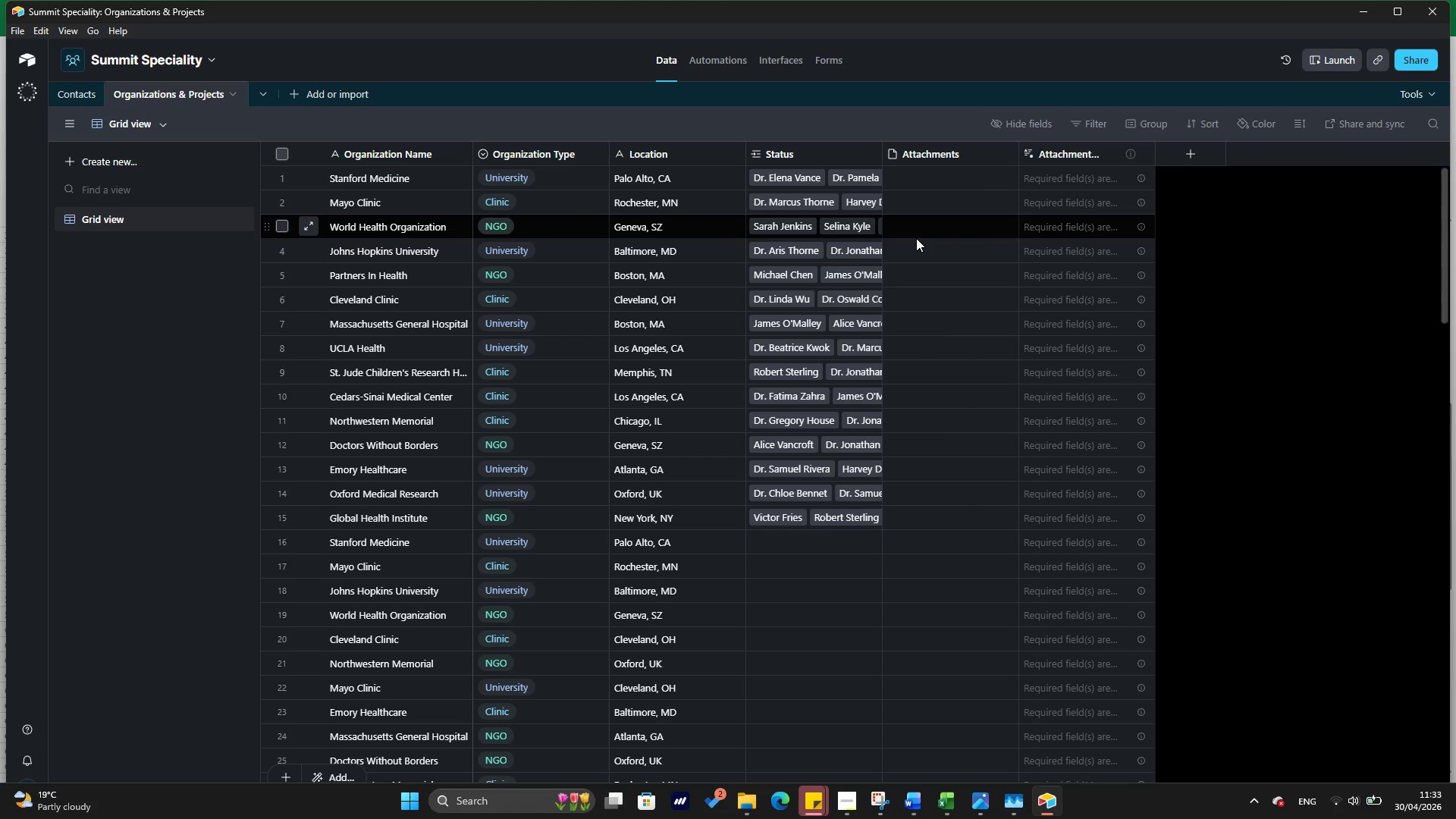 
left_click([72, 97])
 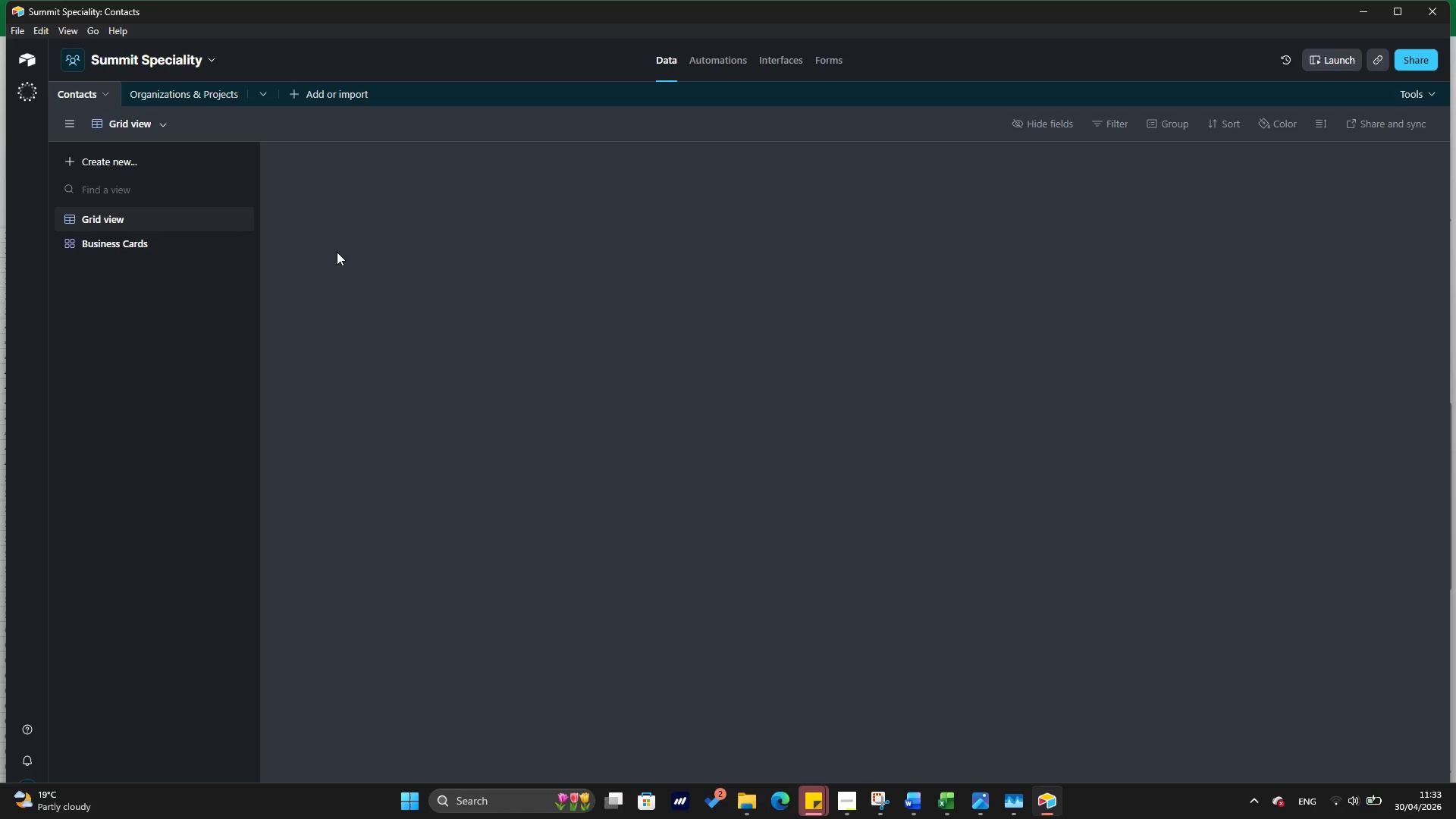 
mouse_move([330, 276])
 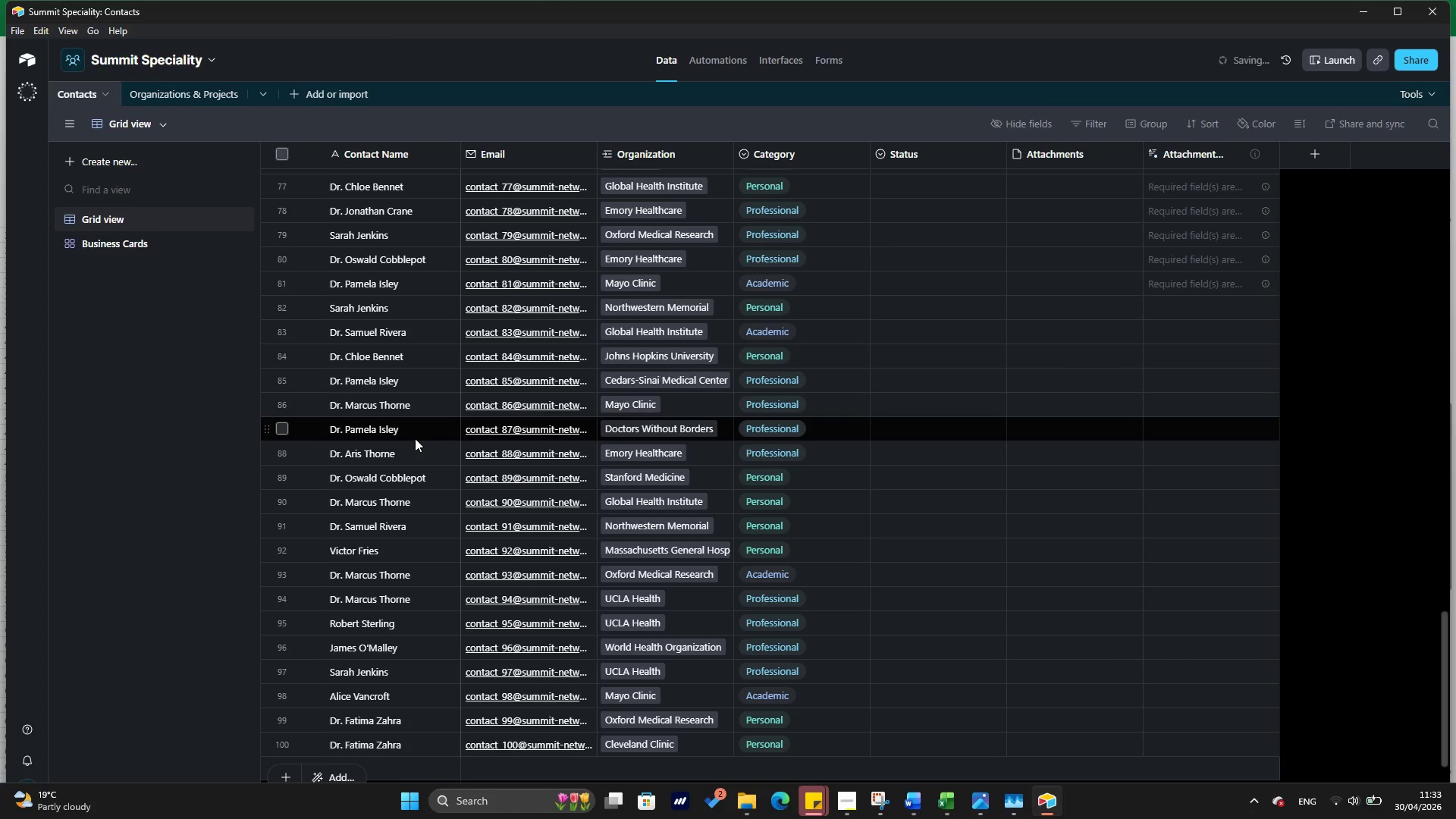 
scroll: coordinate [416, 464], scroll_direction: down, amount: 8.0
 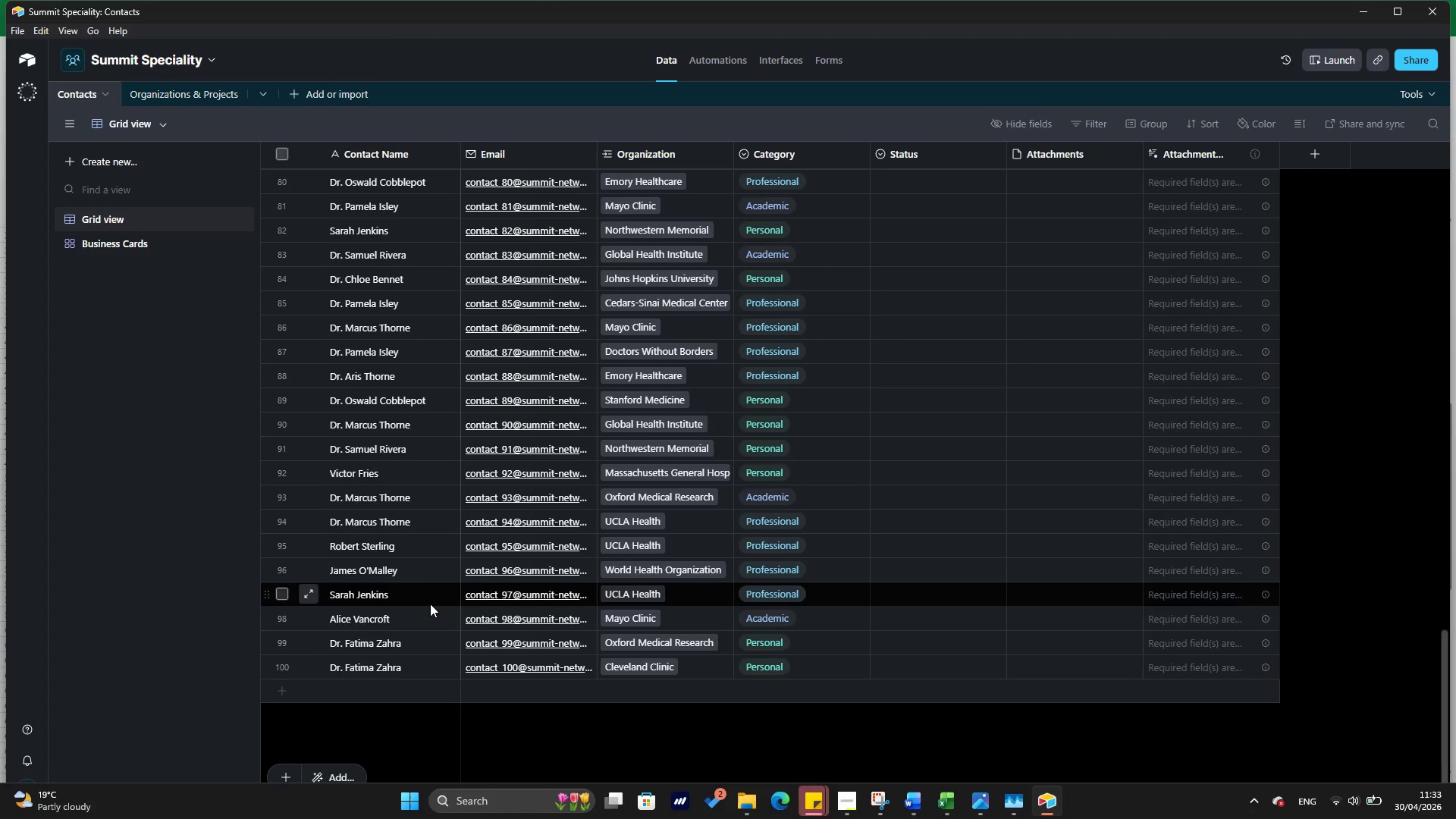 
wait(20.47)
 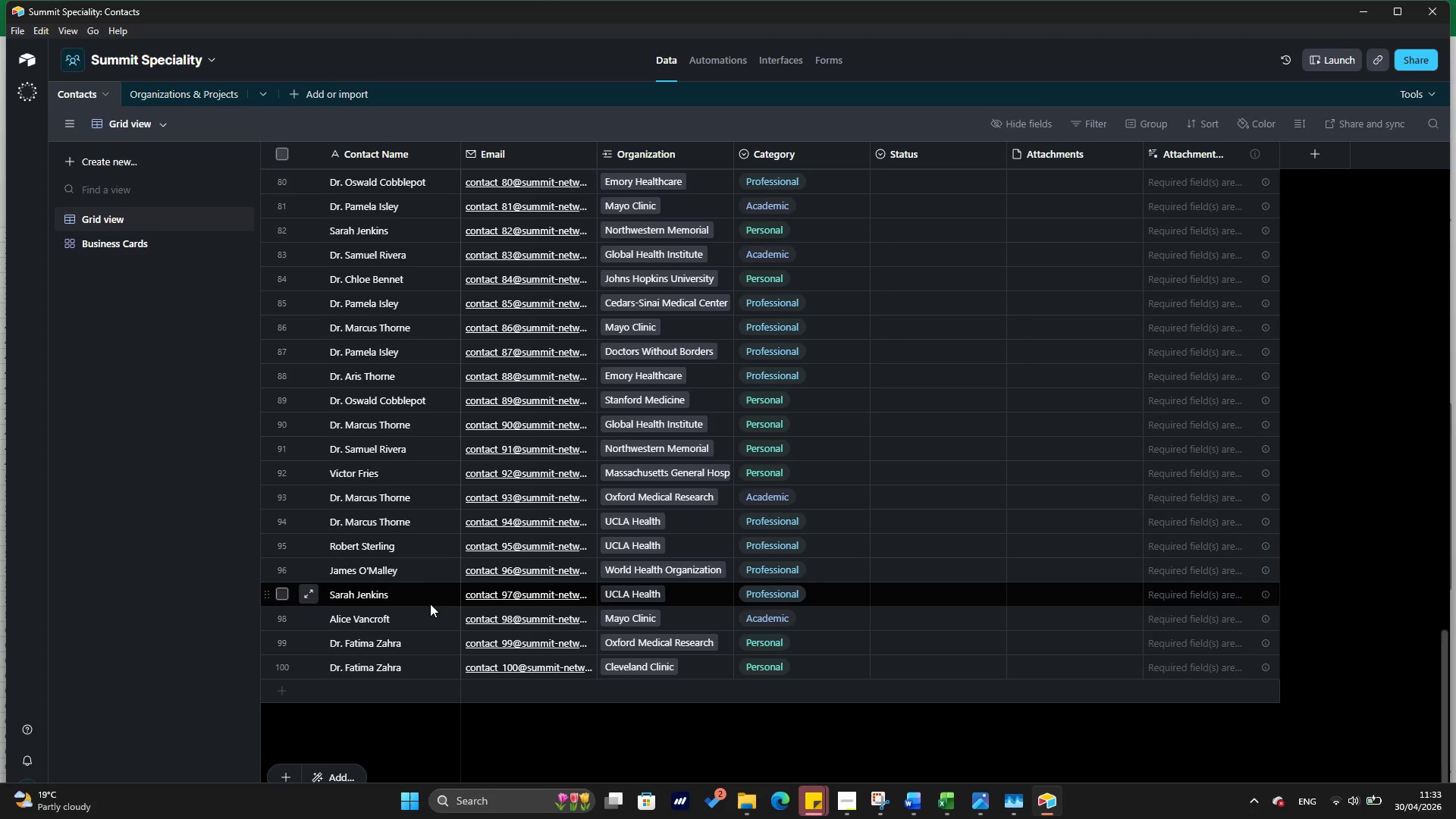 
left_click([692, 662])
 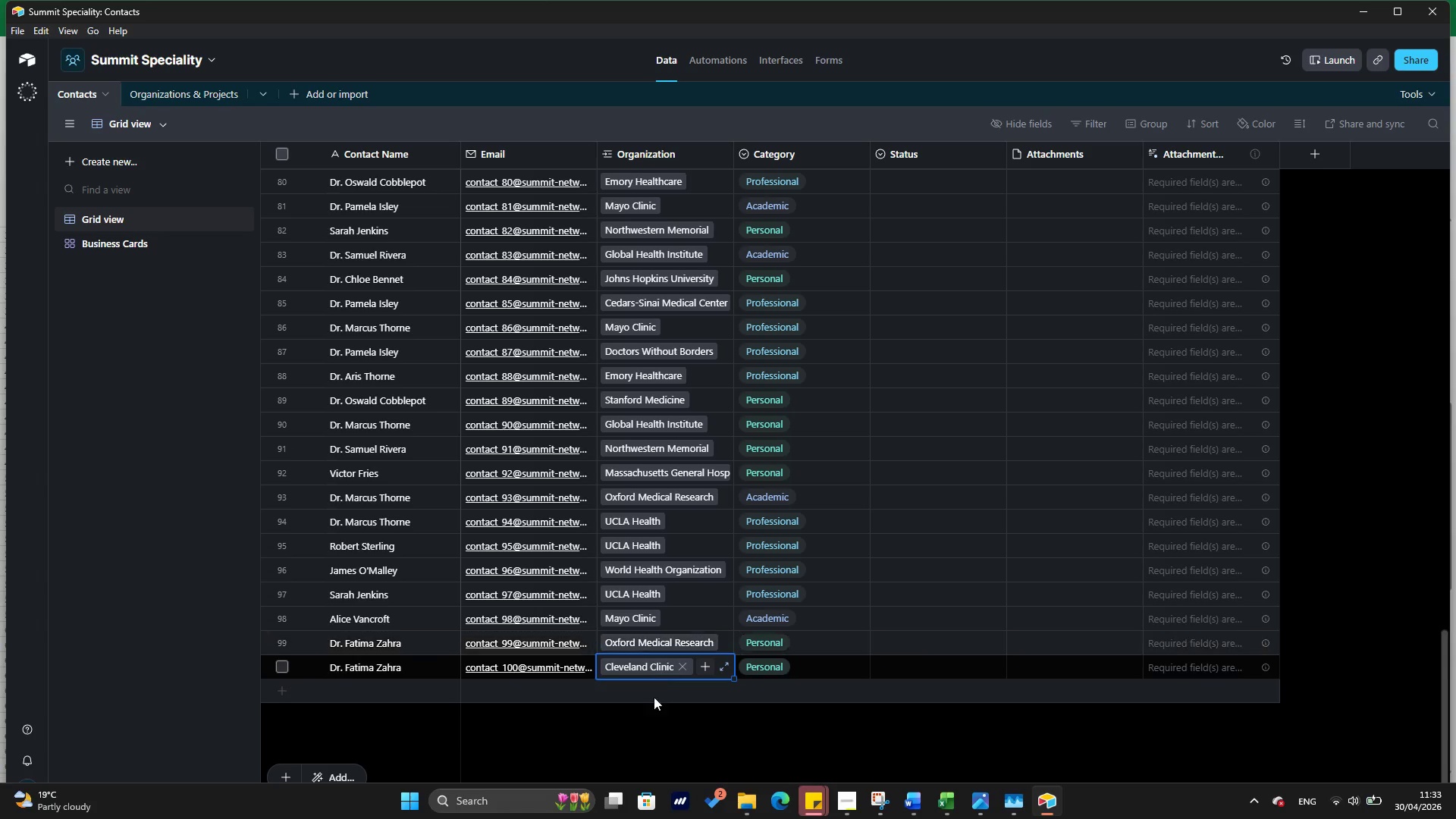 
left_click([654, 718])
 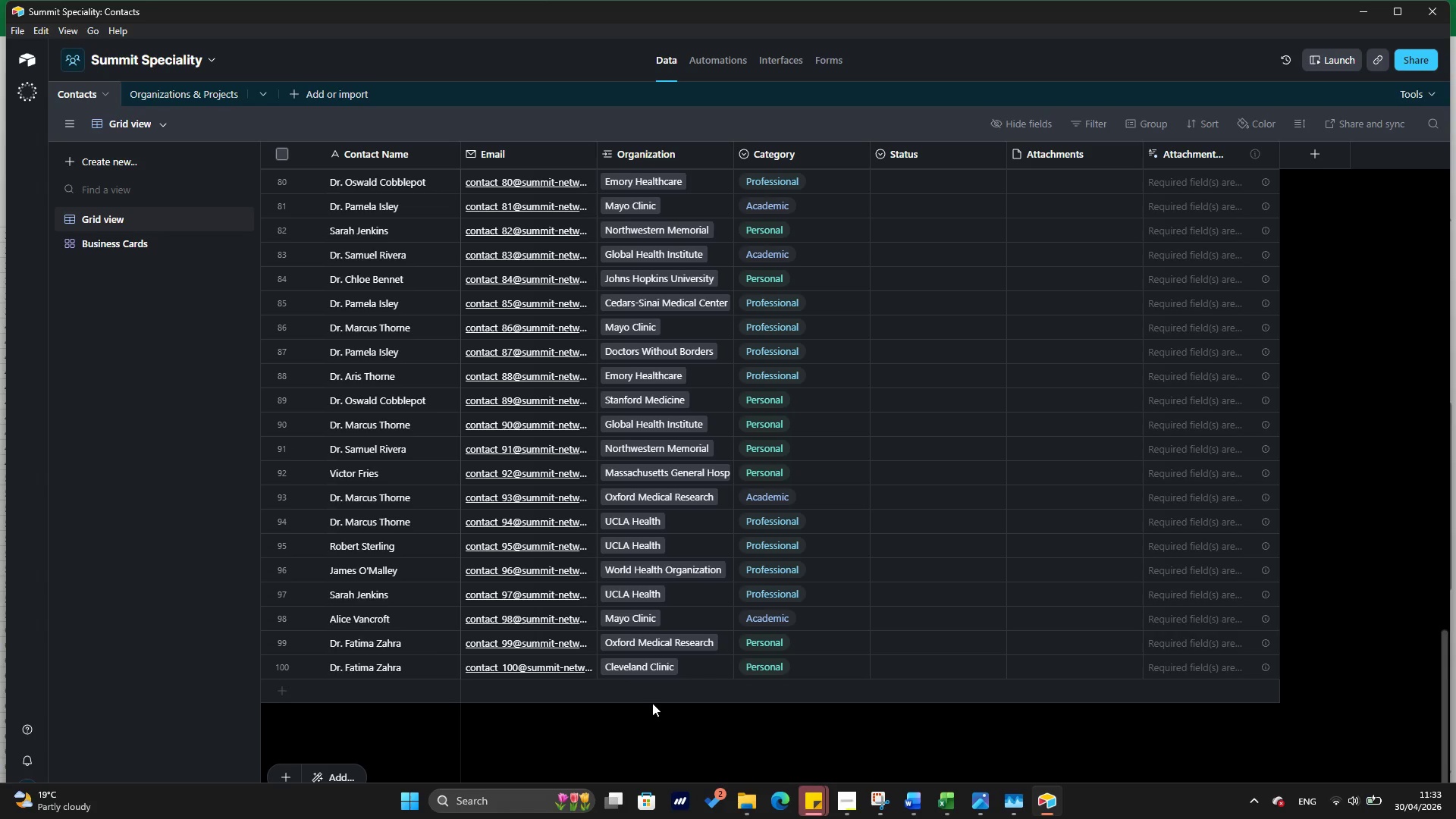 
scroll: coordinate [652, 703], scroll_direction: up, amount: 19.0
 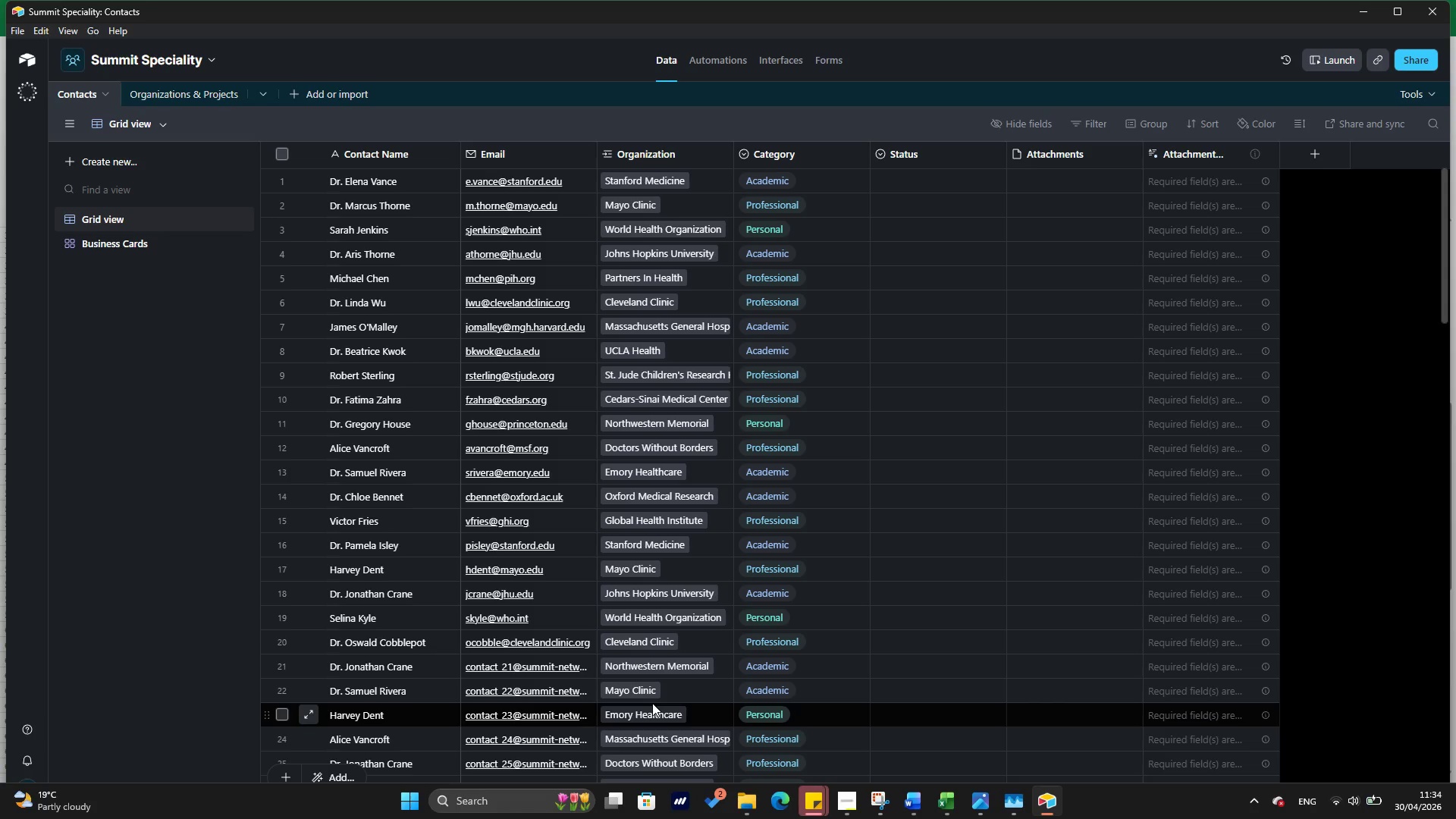 
wait(46.23)
 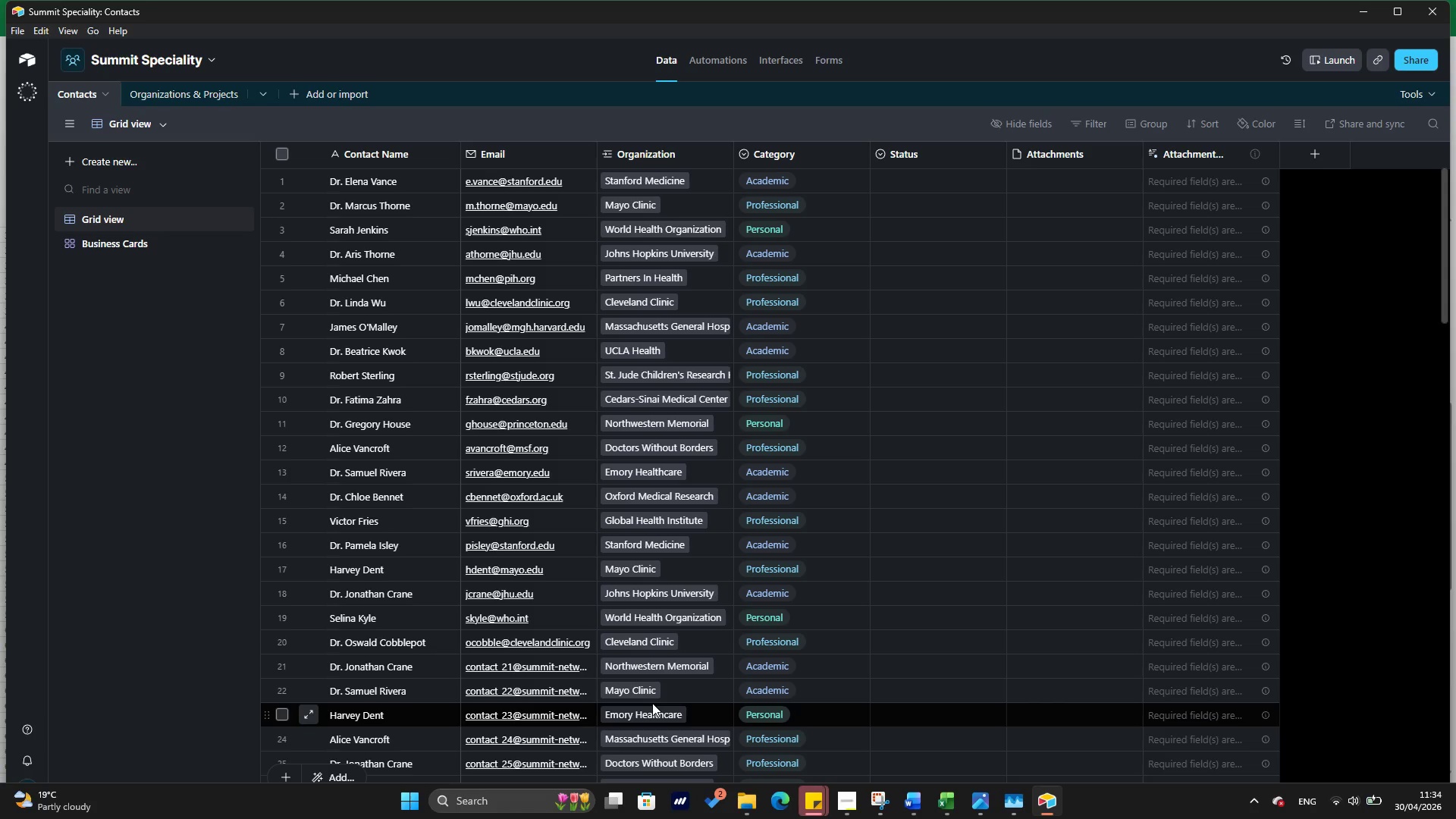 
left_click([136, 240])
 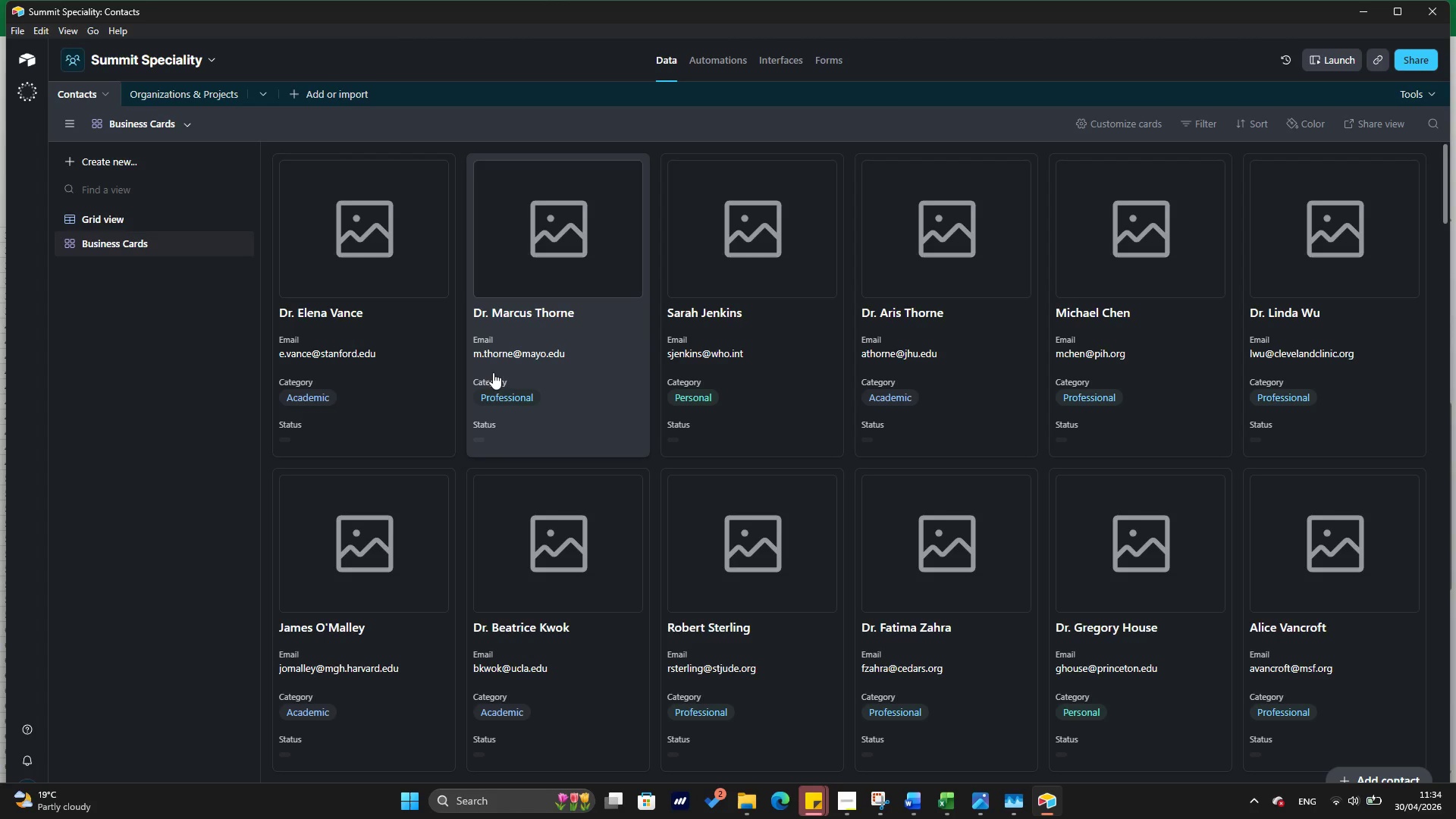 
wait(11.28)
 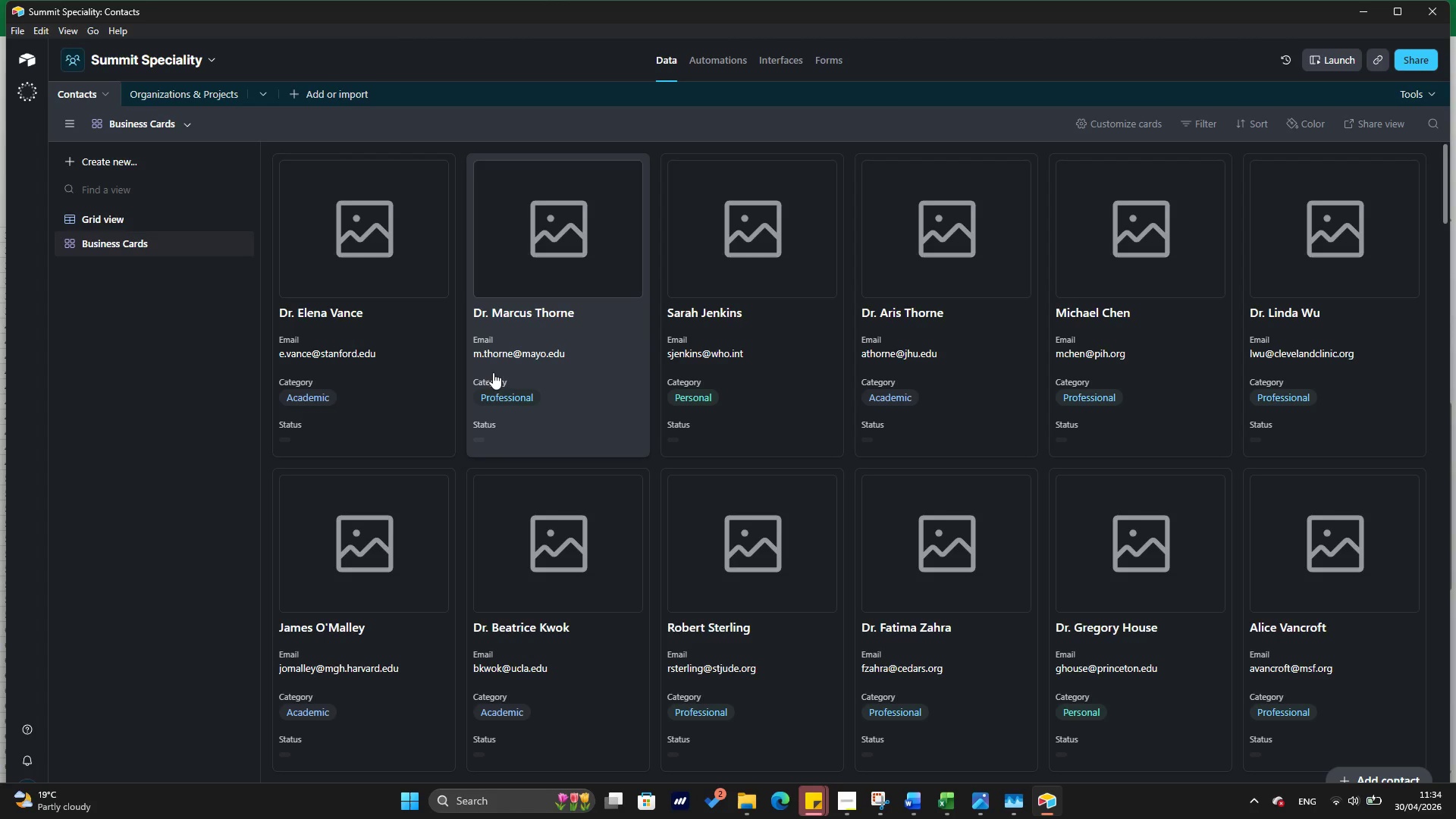 
left_click([167, 92])
 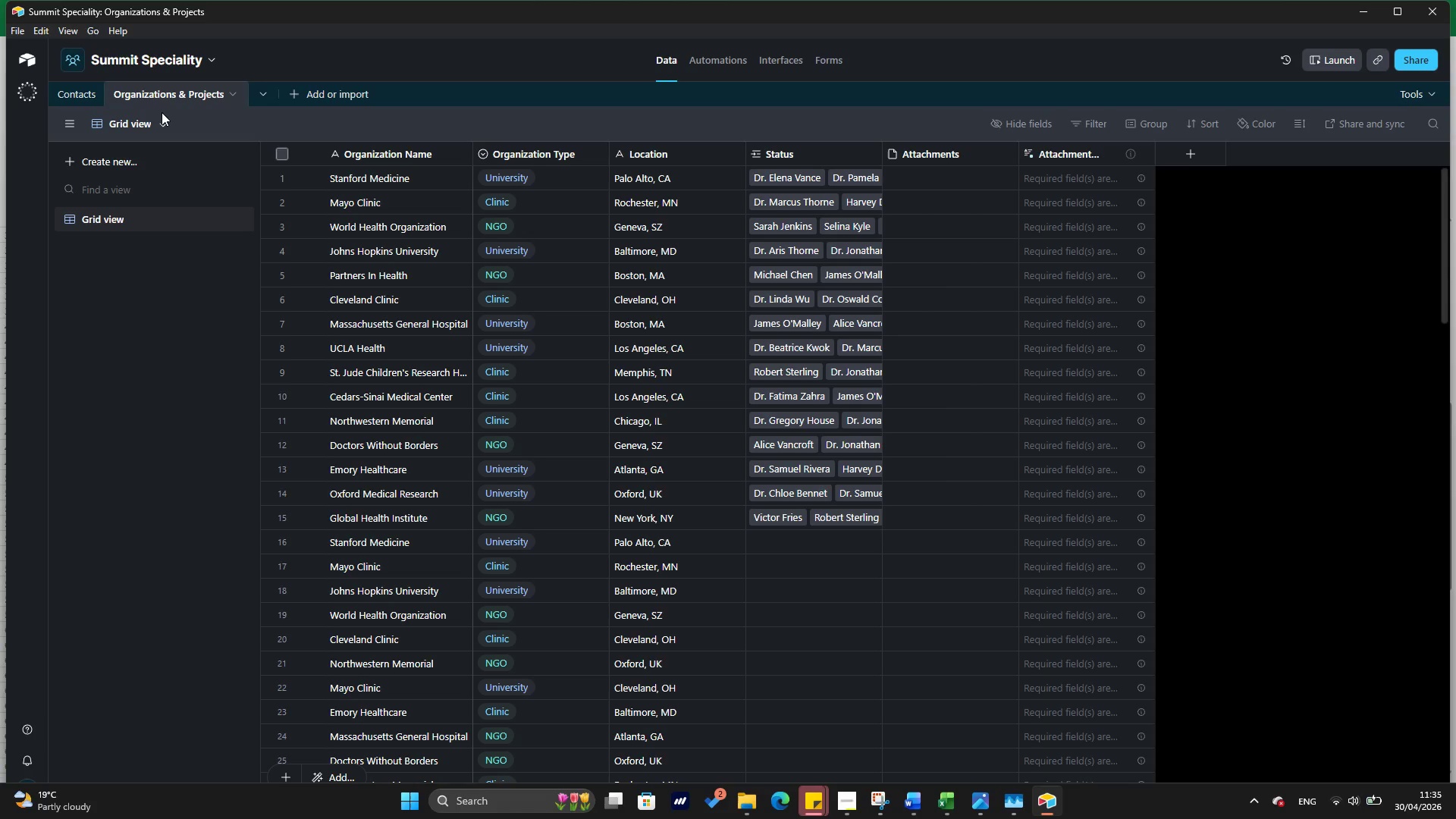 
wait(39.61)
 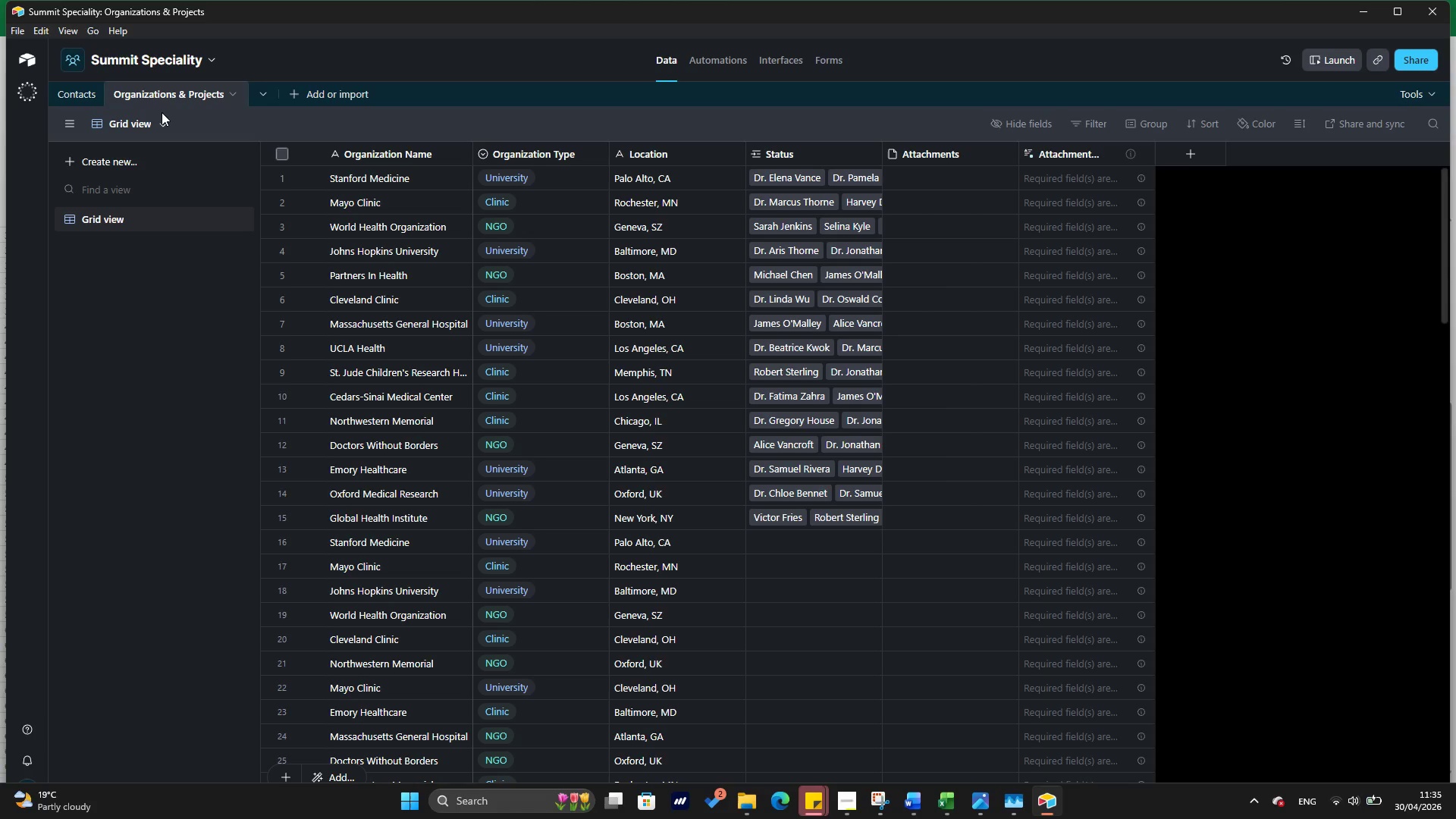 
scroll: coordinate [702, 288], scroll_direction: up, amount: 10.0
 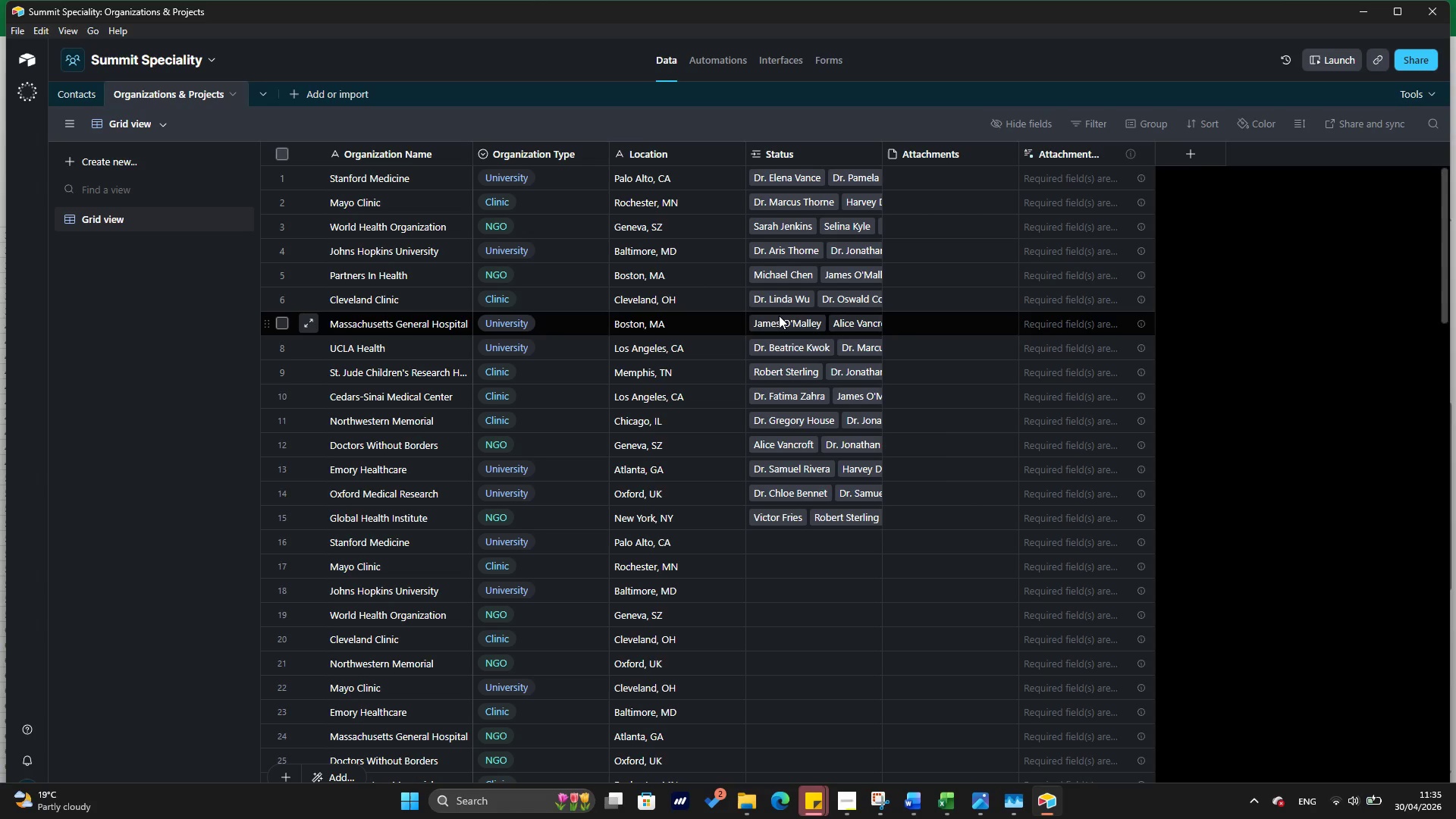 
wait(31.88)
 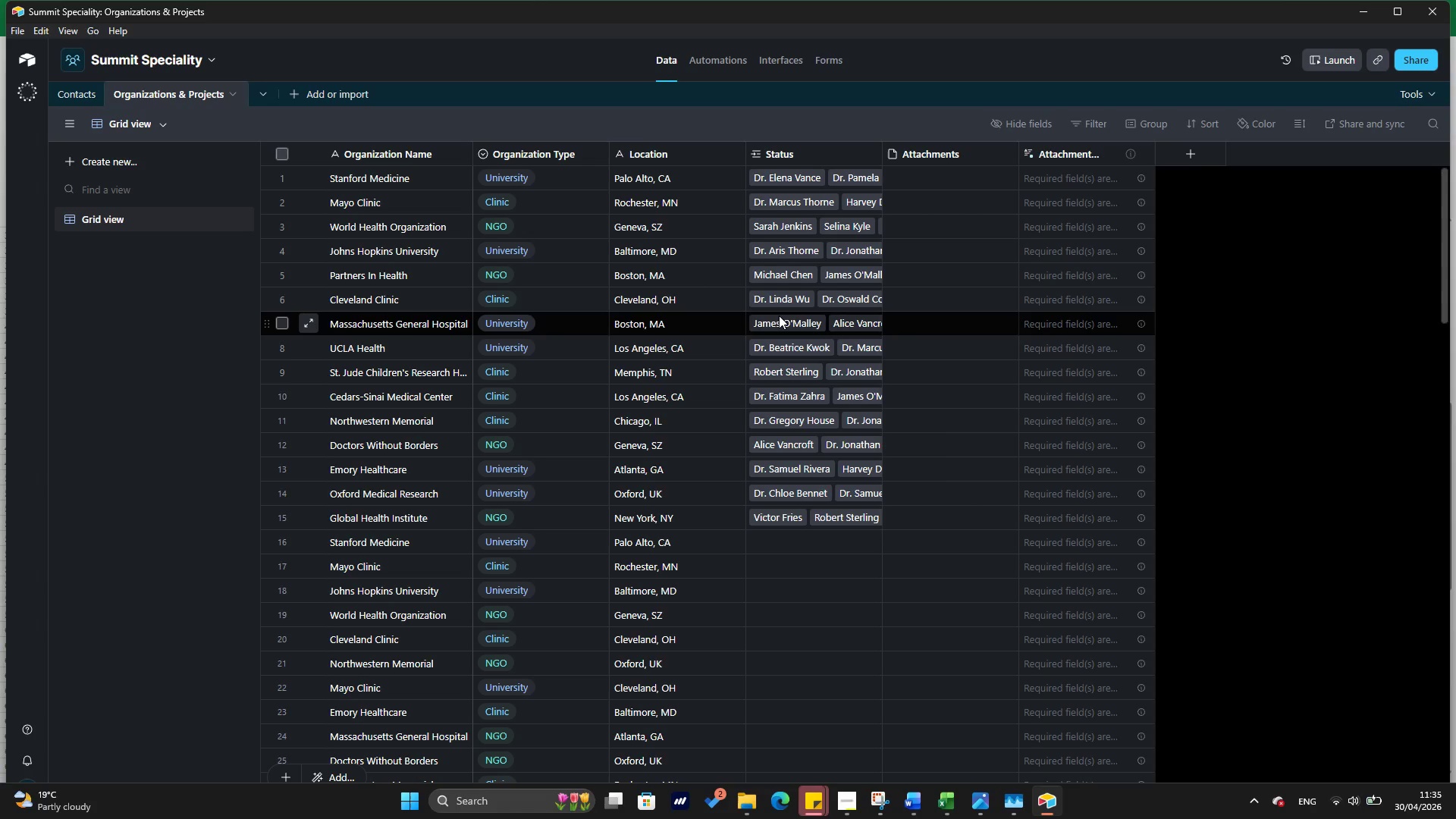 
left_click([947, 811])
 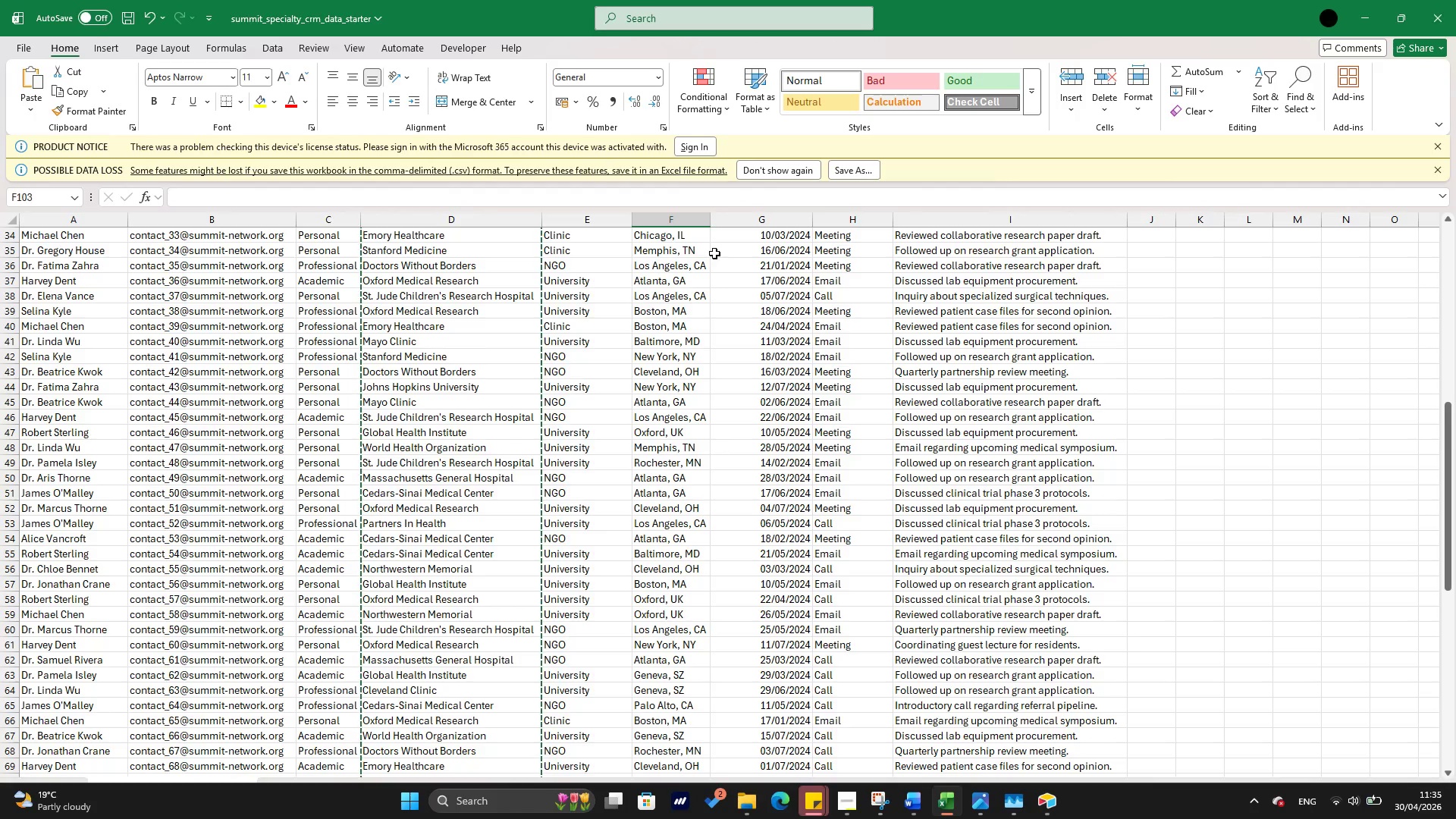 
scroll: coordinate [715, 258], scroll_direction: up, amount: 17.0
 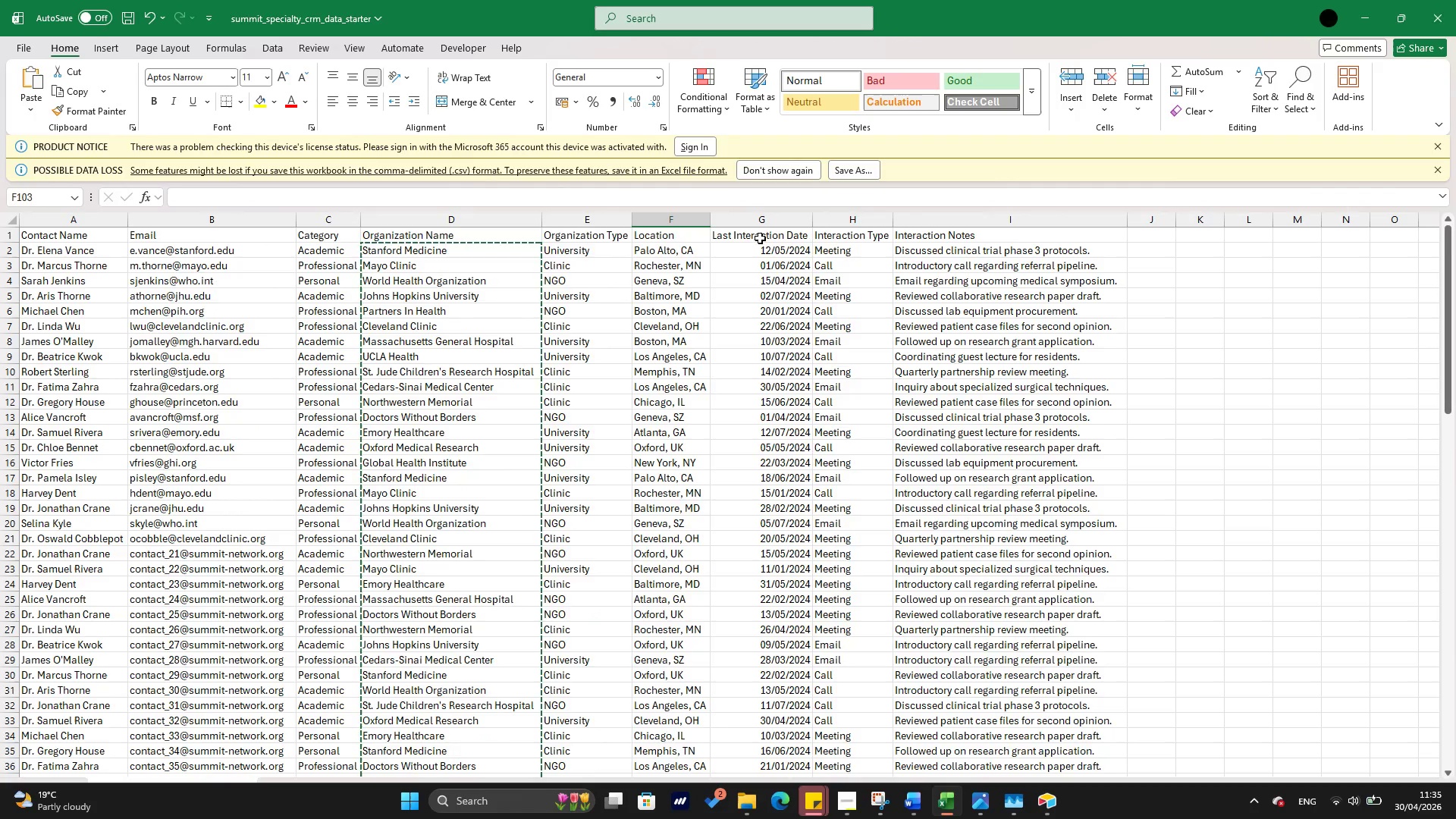 
scroll: coordinate [759, 315], scroll_direction: down, amount: 27.0
 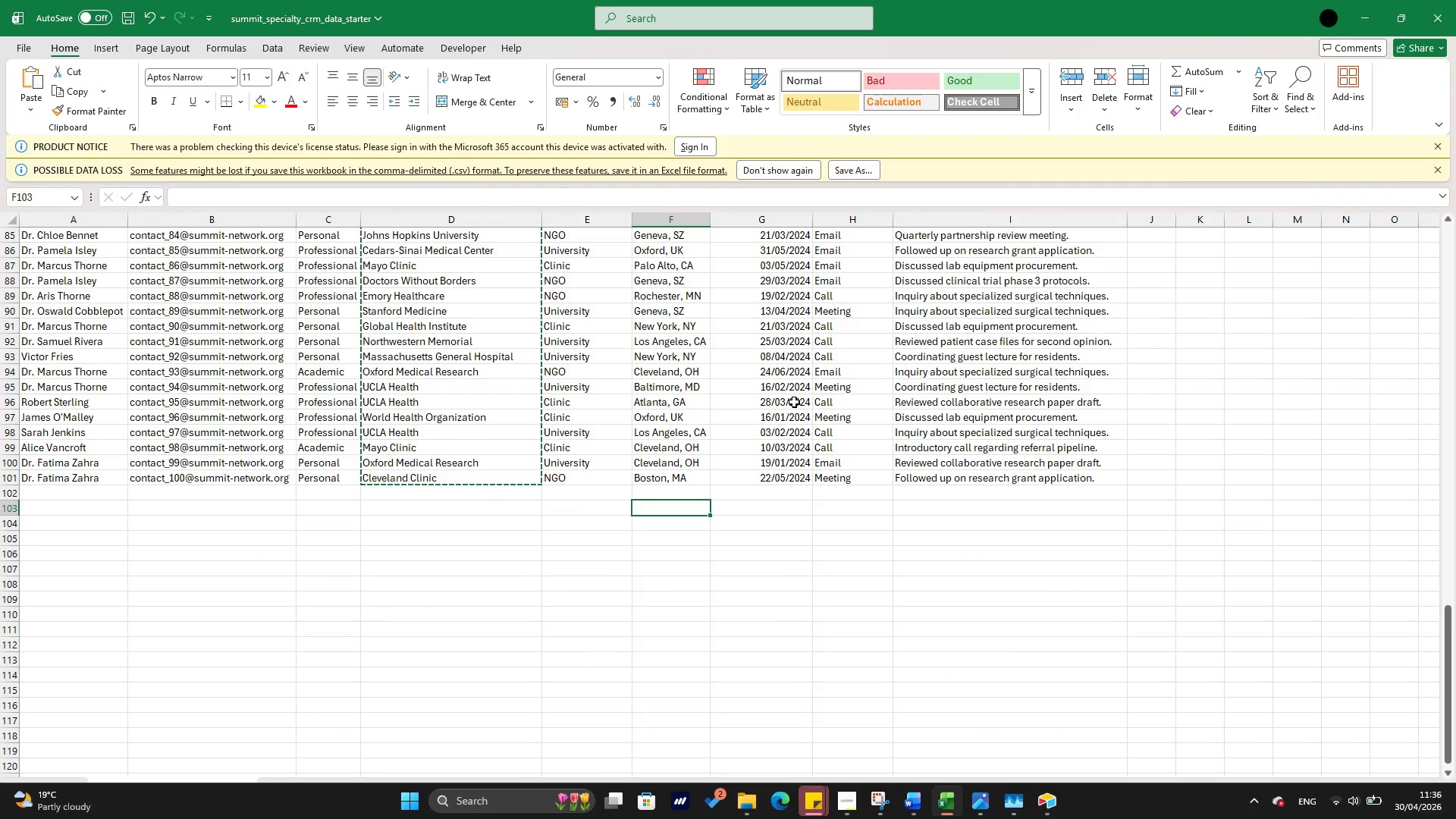 
scroll: coordinate [794, 402], scroll_direction: up, amount: 40.0
 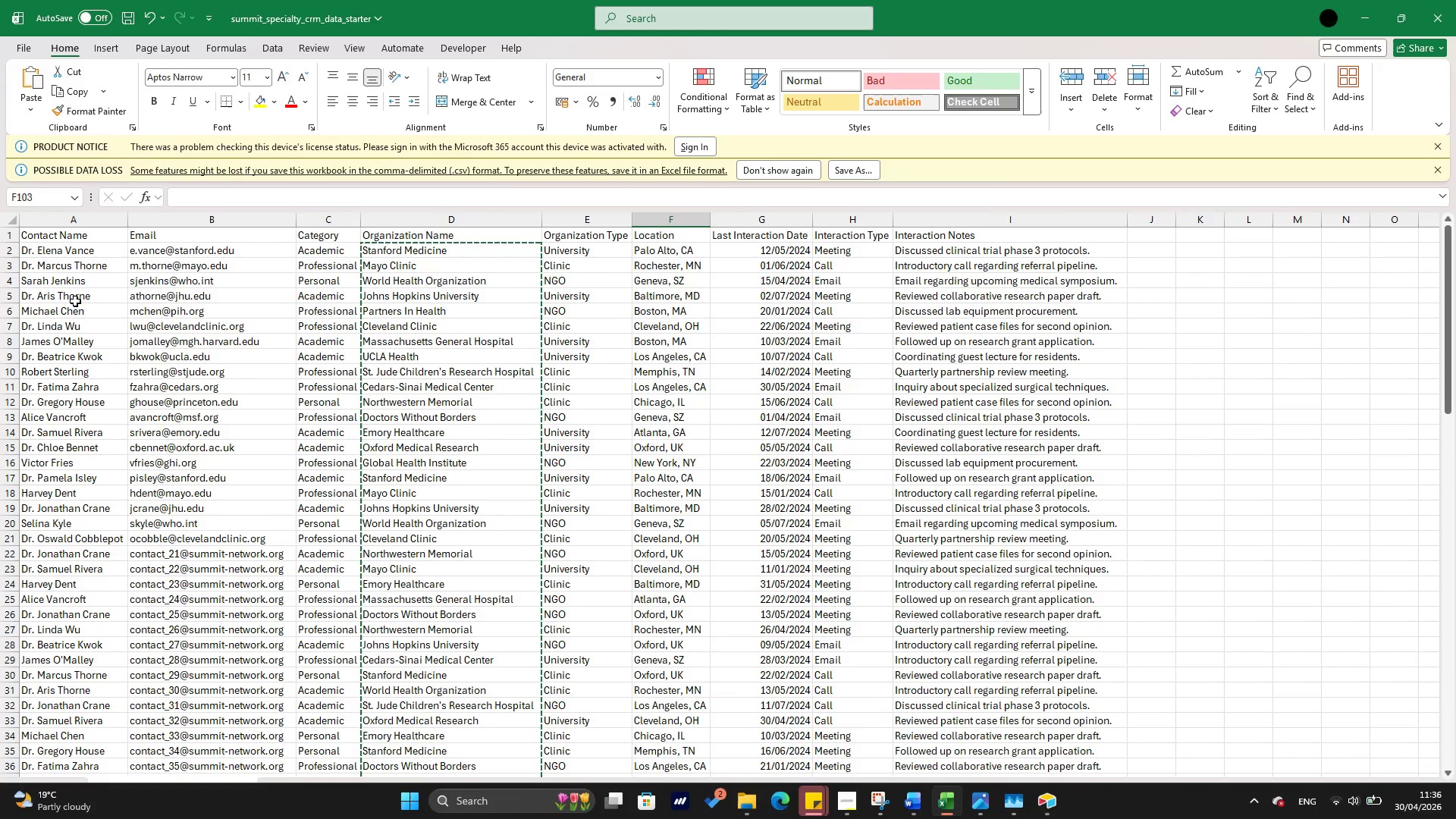 
wait(8.75)
 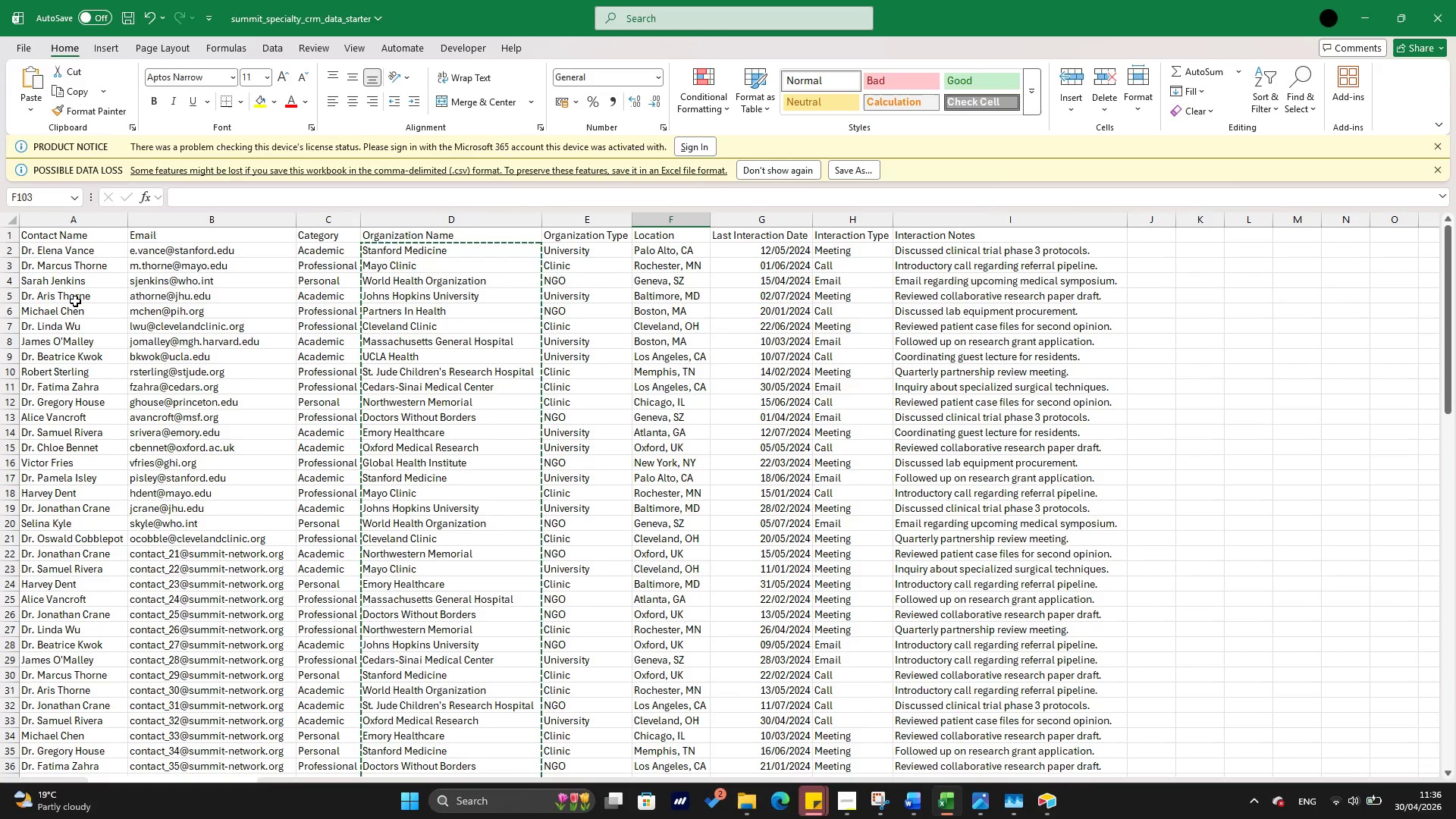 
scroll: coordinate [77, 301], scroll_direction: down, amount: 27.0
 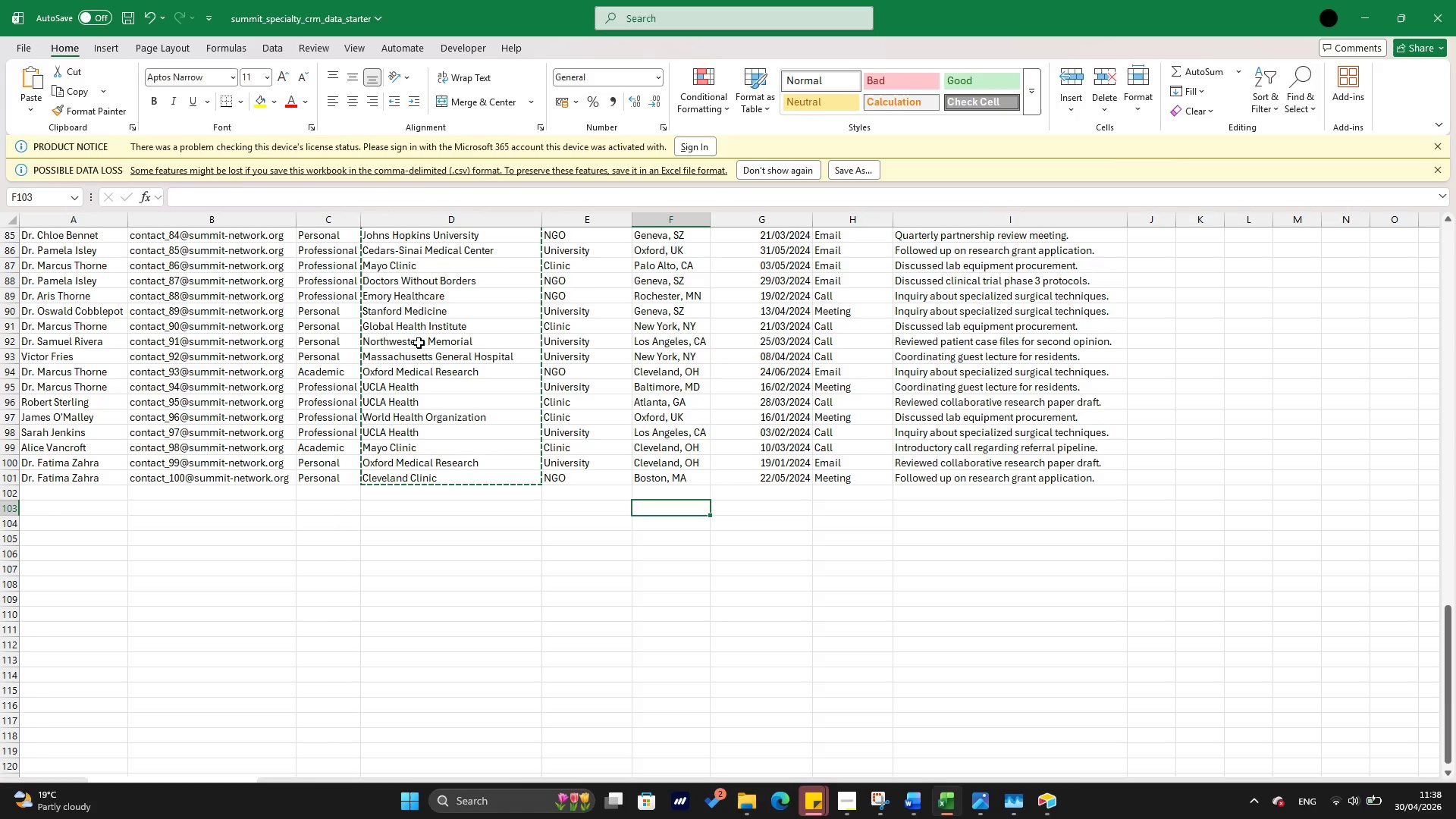 
wait(126.01)
 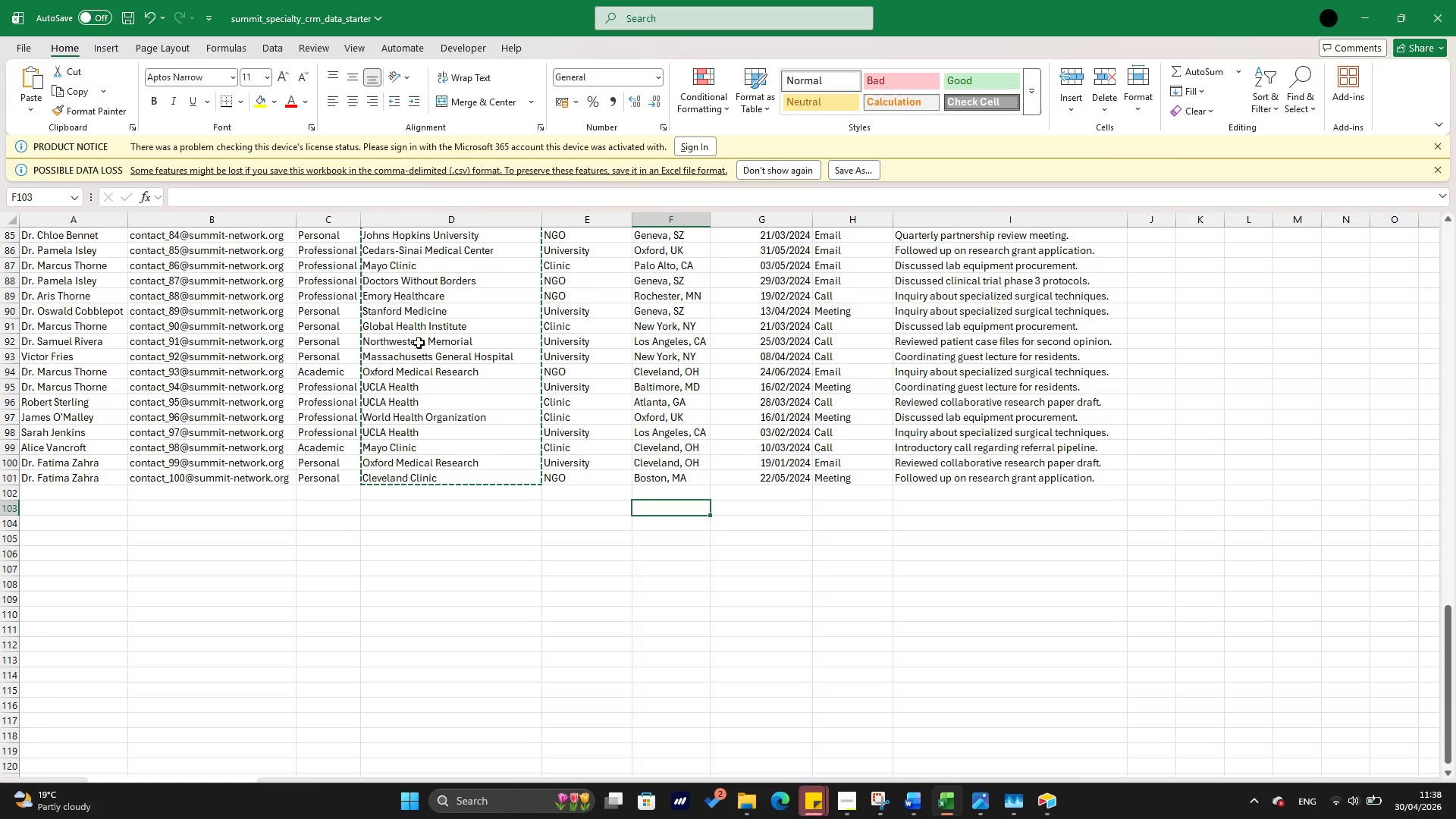 
left_click([678, 619])
 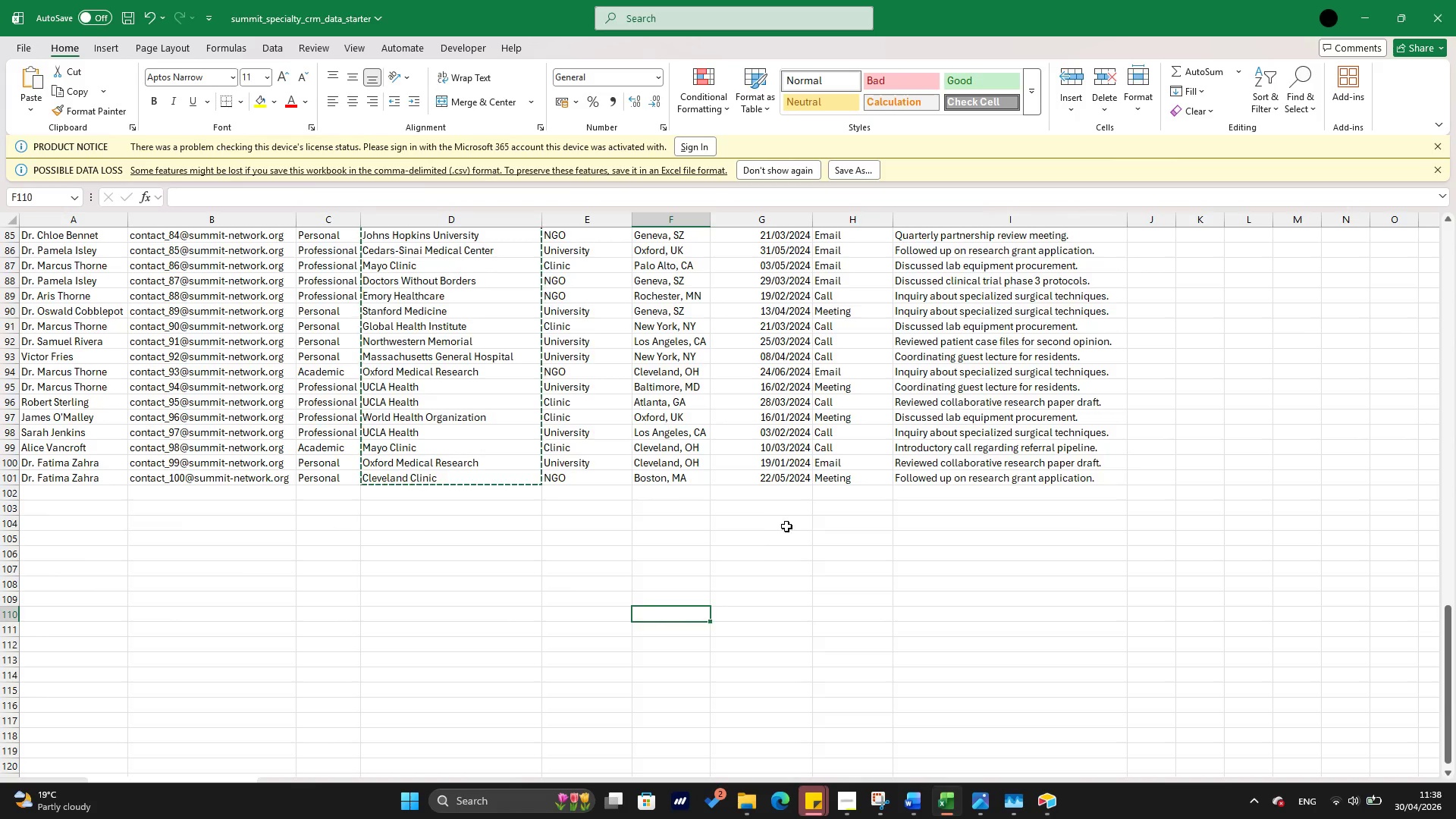 
scroll: coordinate [793, 364], scroll_direction: up, amount: 41.0
 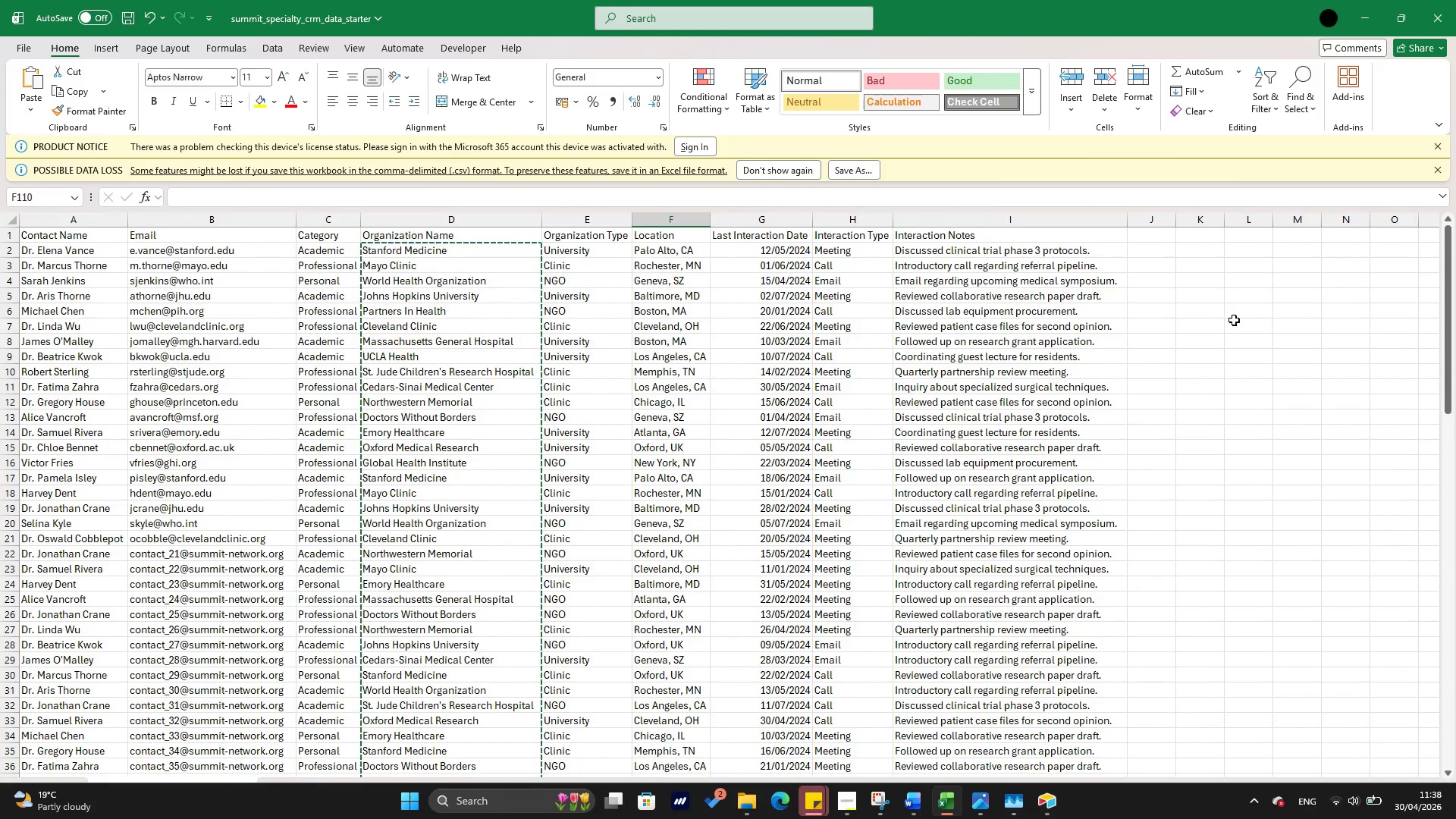 
left_click([1234, 320])
 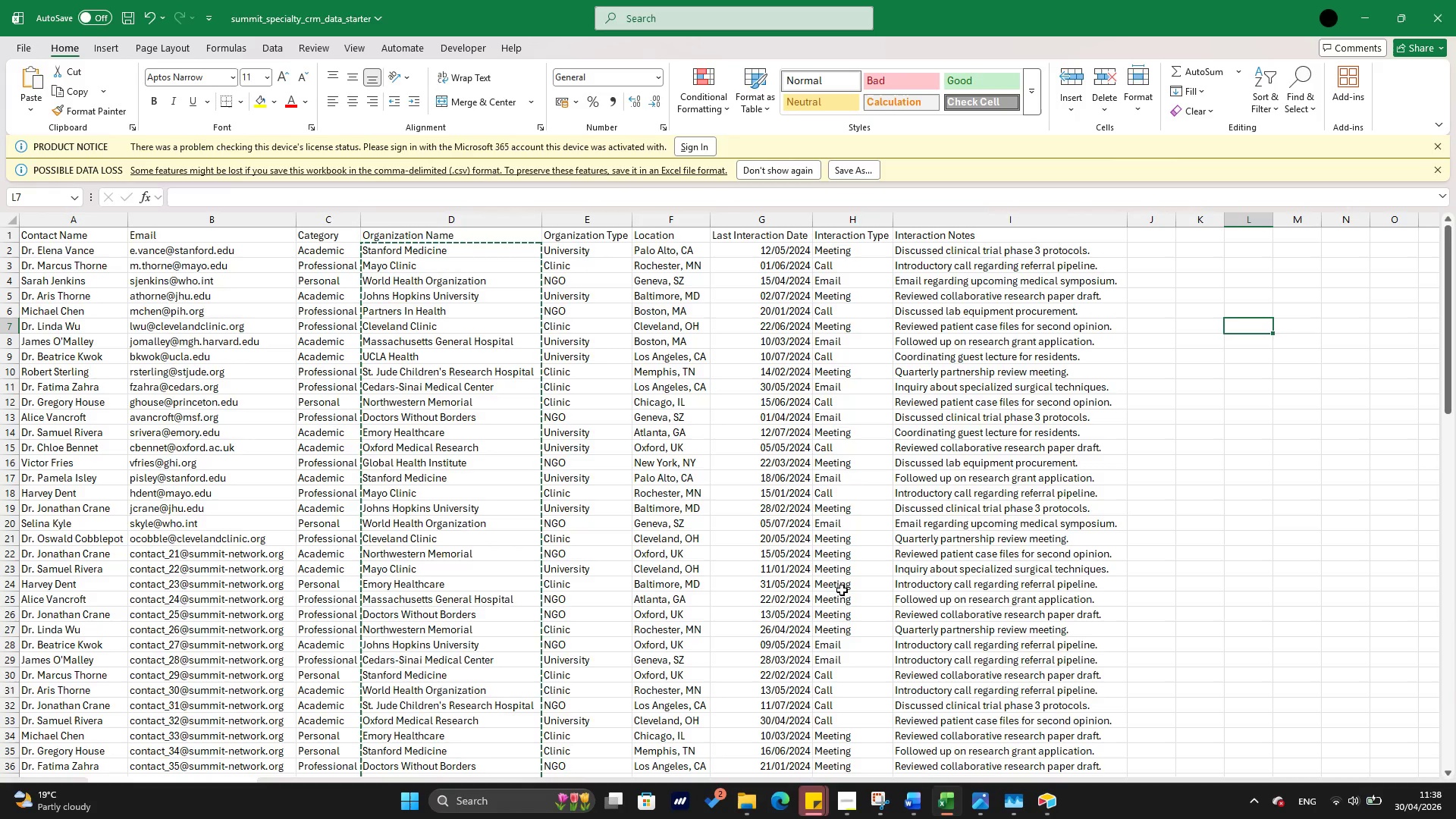 
wait(7.78)
 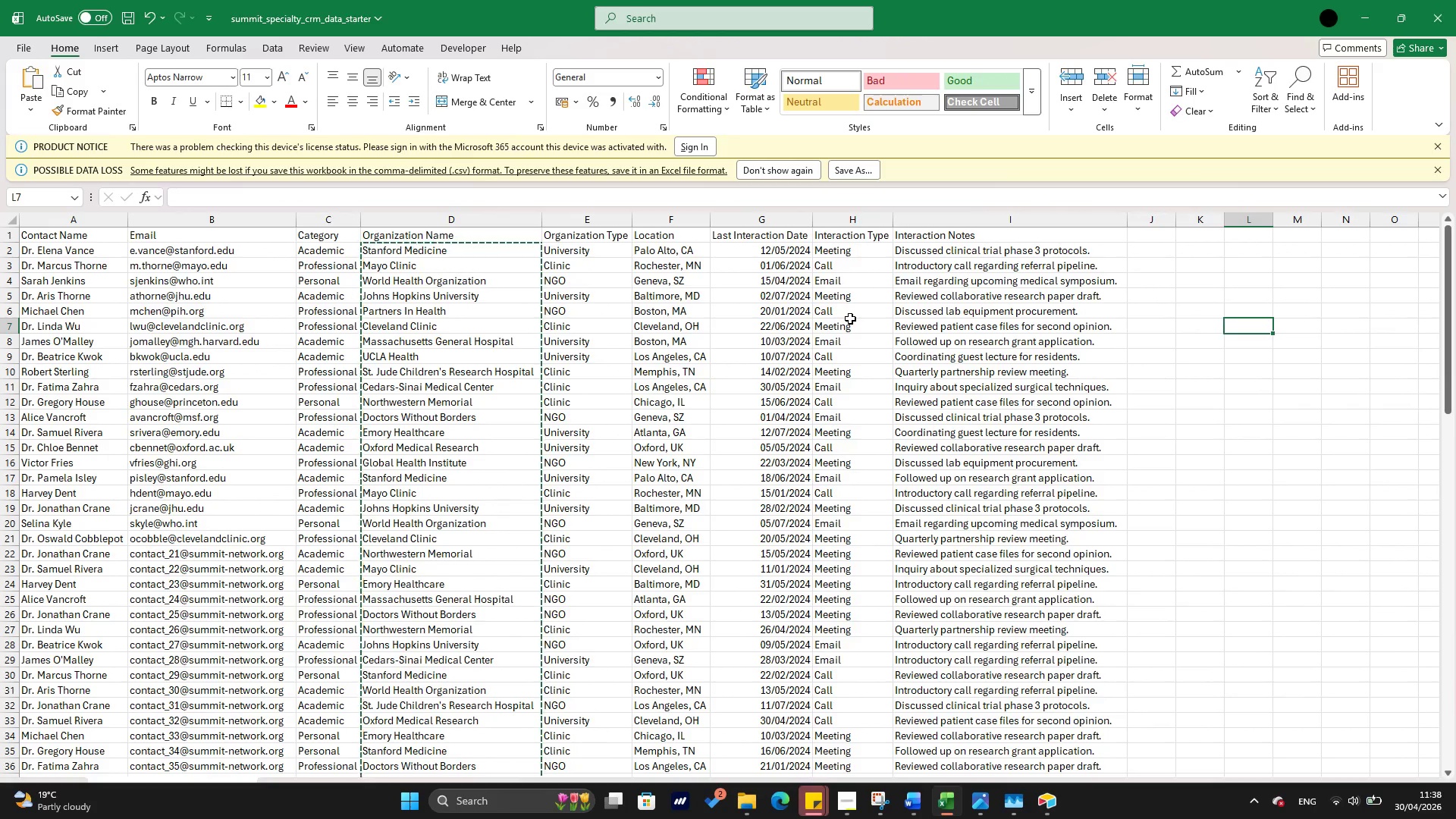 
left_click_drag(start_coordinate=[1046, 811], to_coordinate=[1036, 811])
 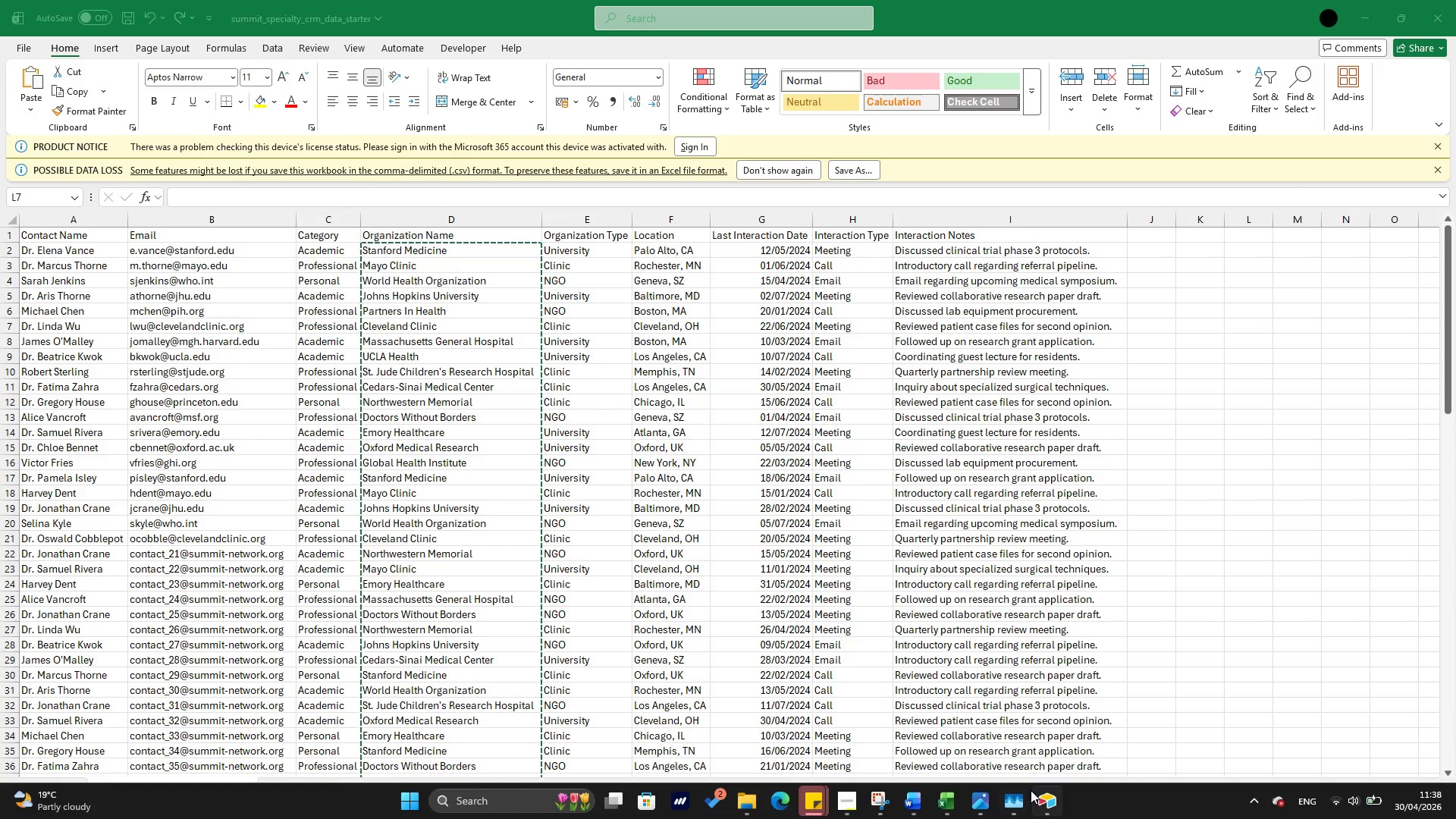 
left_click([1054, 802])
 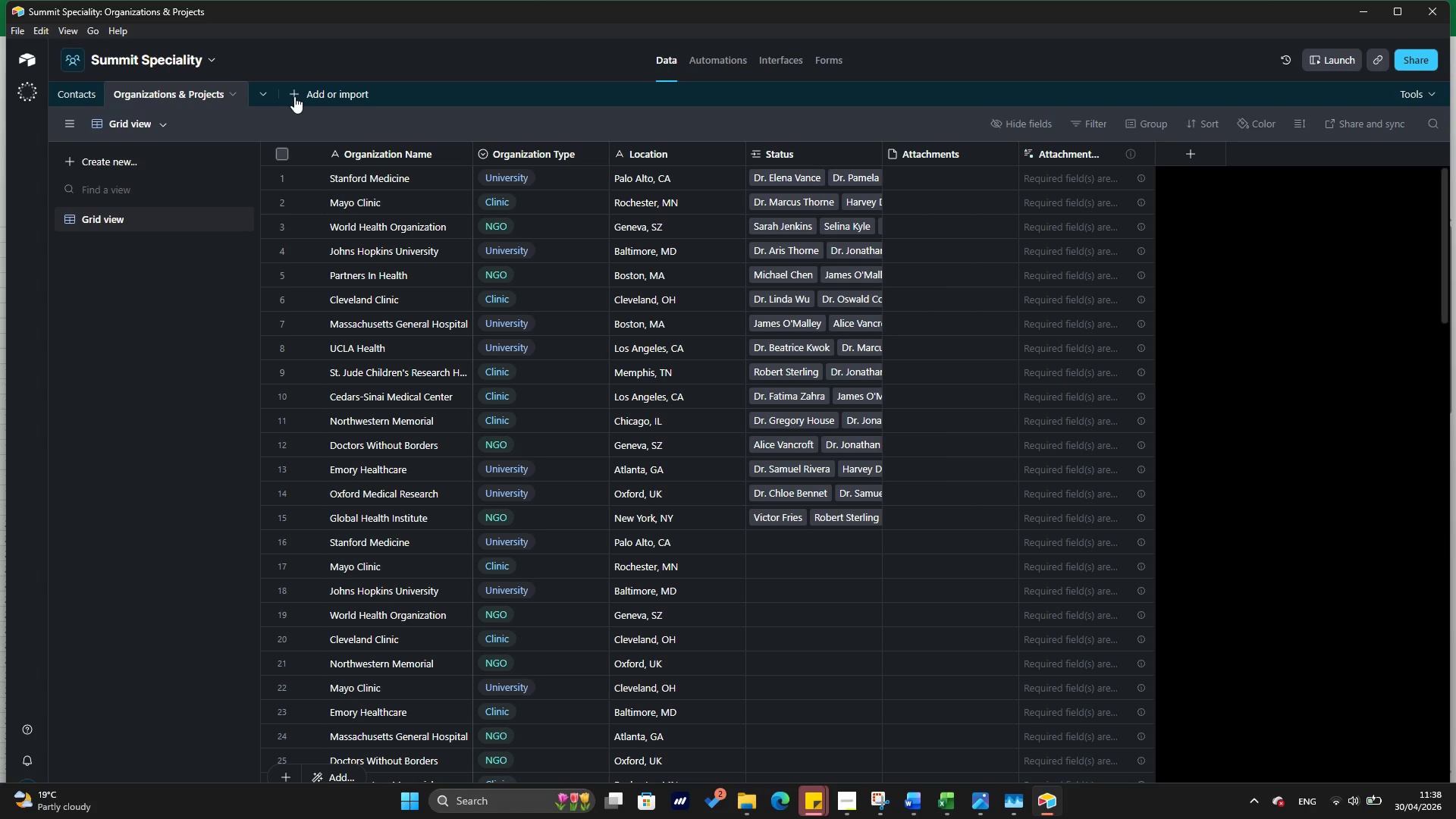 
left_click_drag(start_coordinate=[294, 96], to_coordinate=[327, 152])
 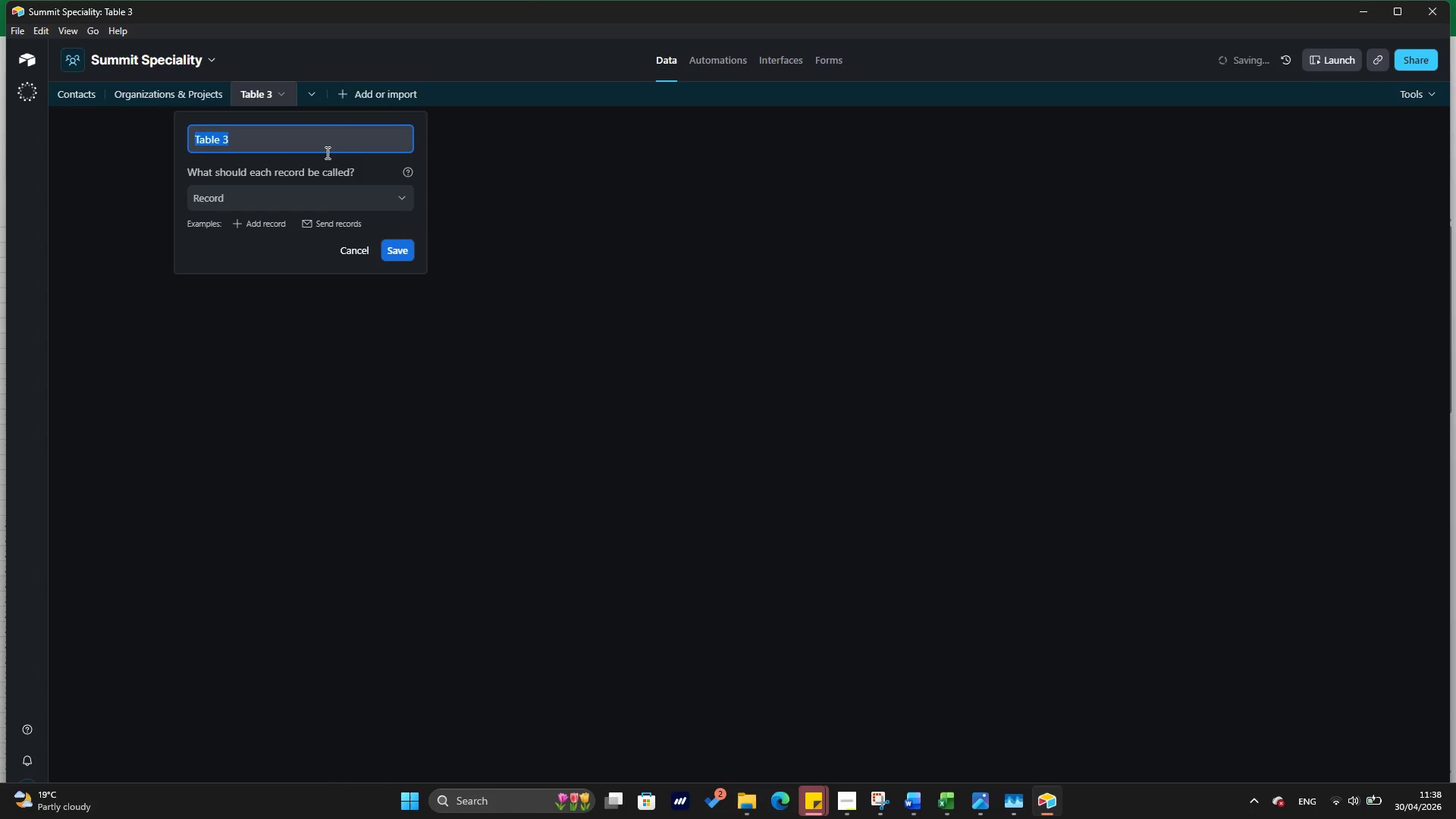 
left_click([327, 152])
 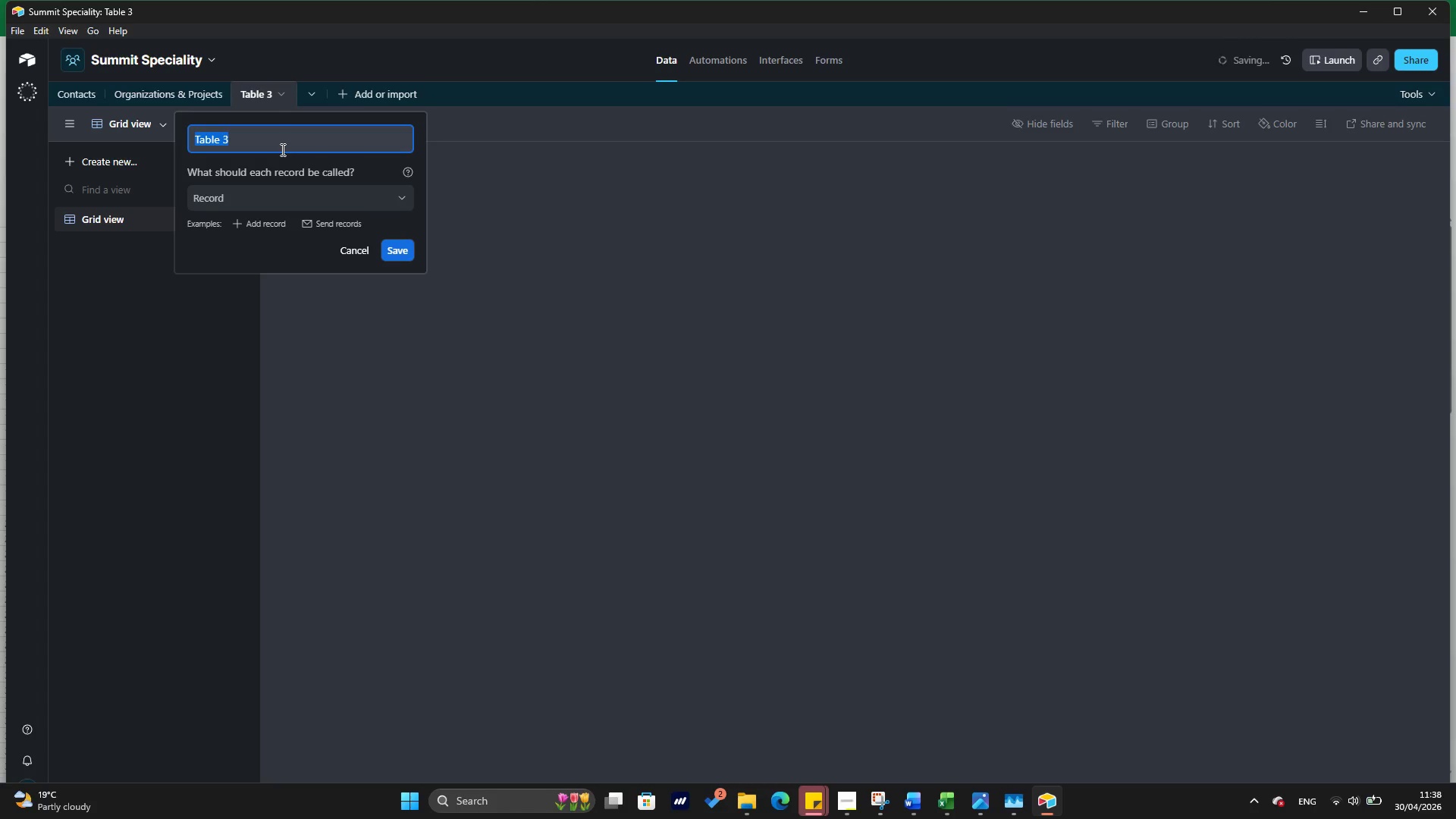 
key(Backspace)
 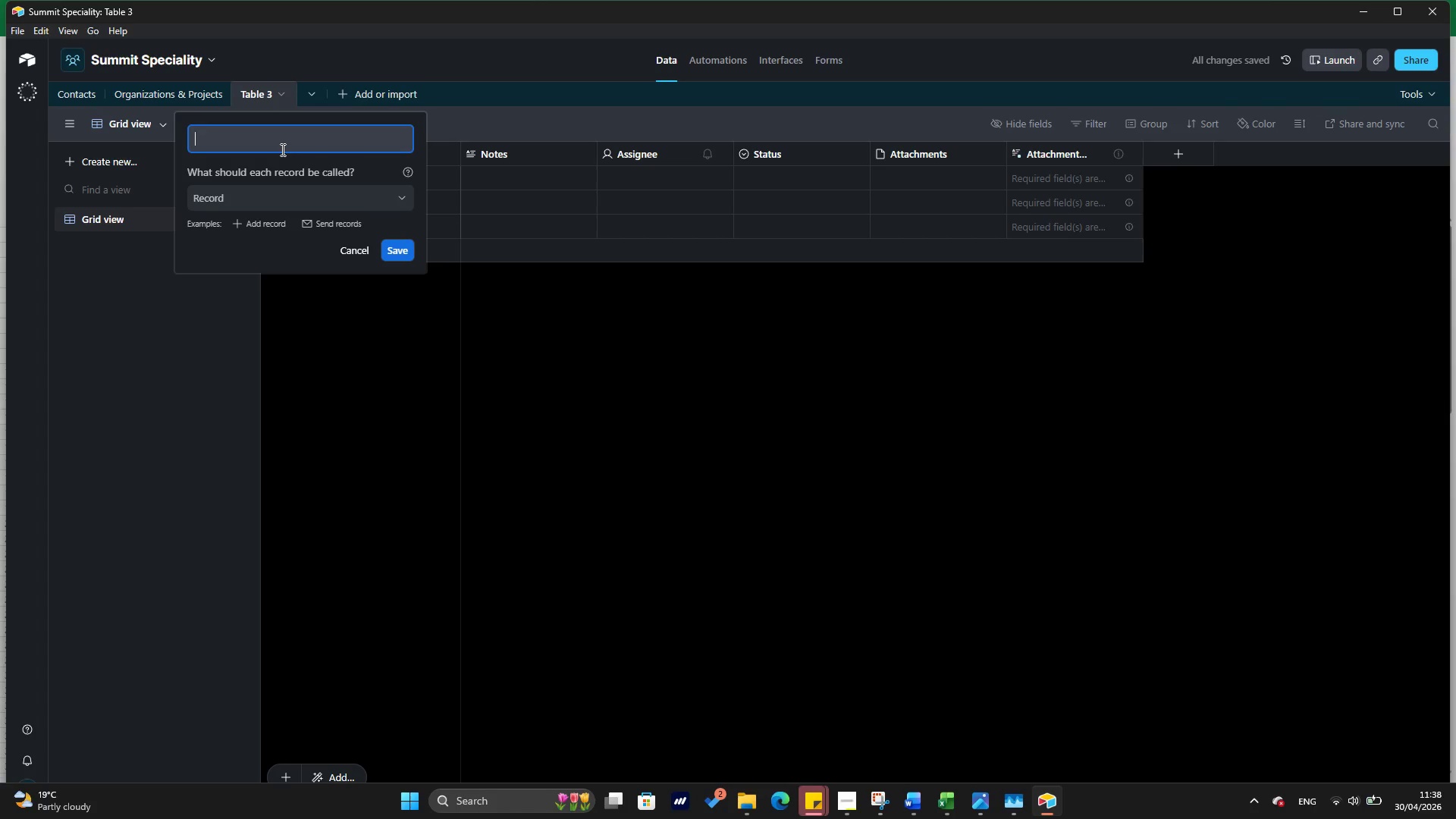 
wait(5.5)
 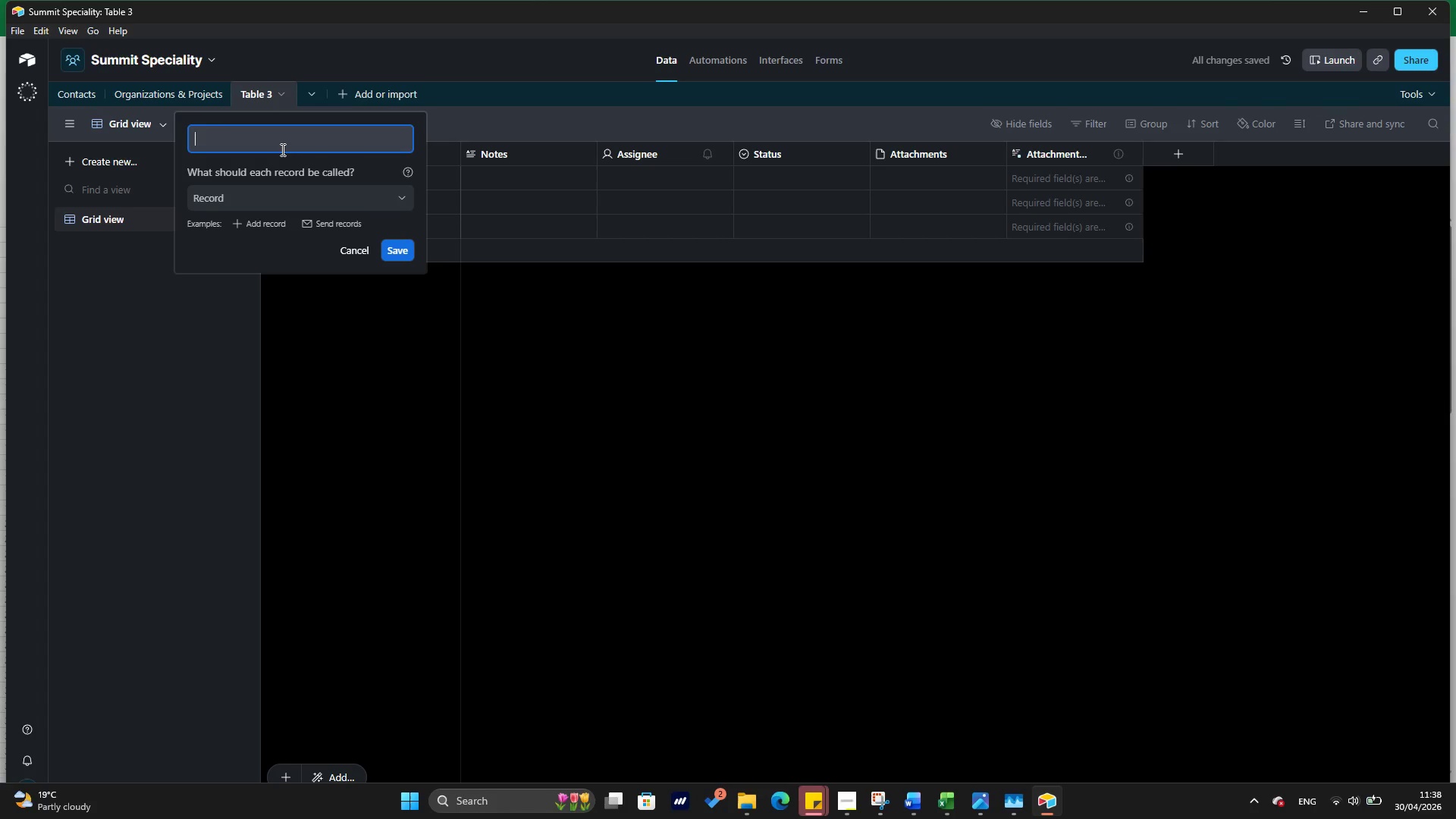 
type(Interaction Log)
 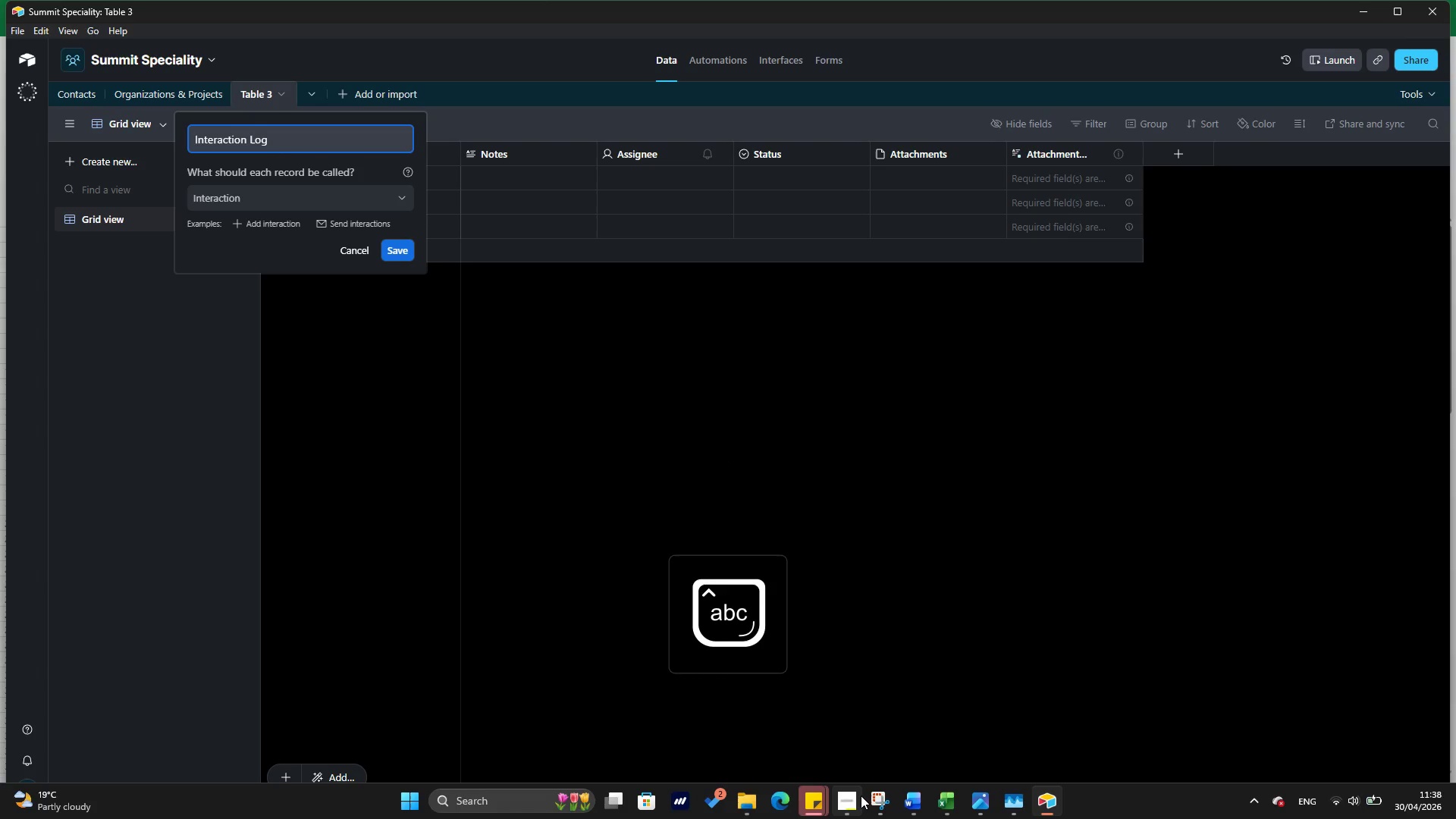 
left_click([859, 797])